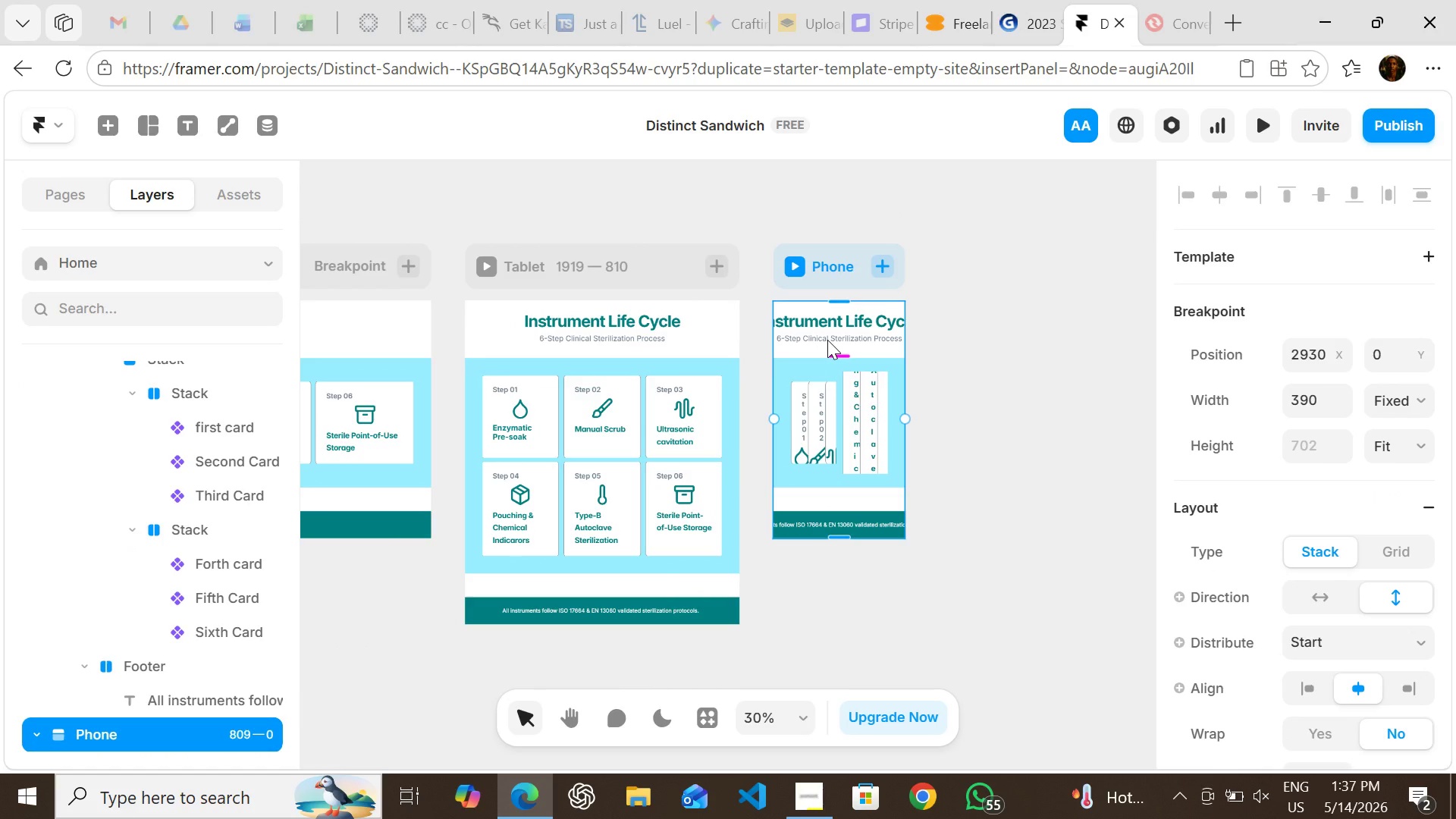 
left_click([1085, 581])
 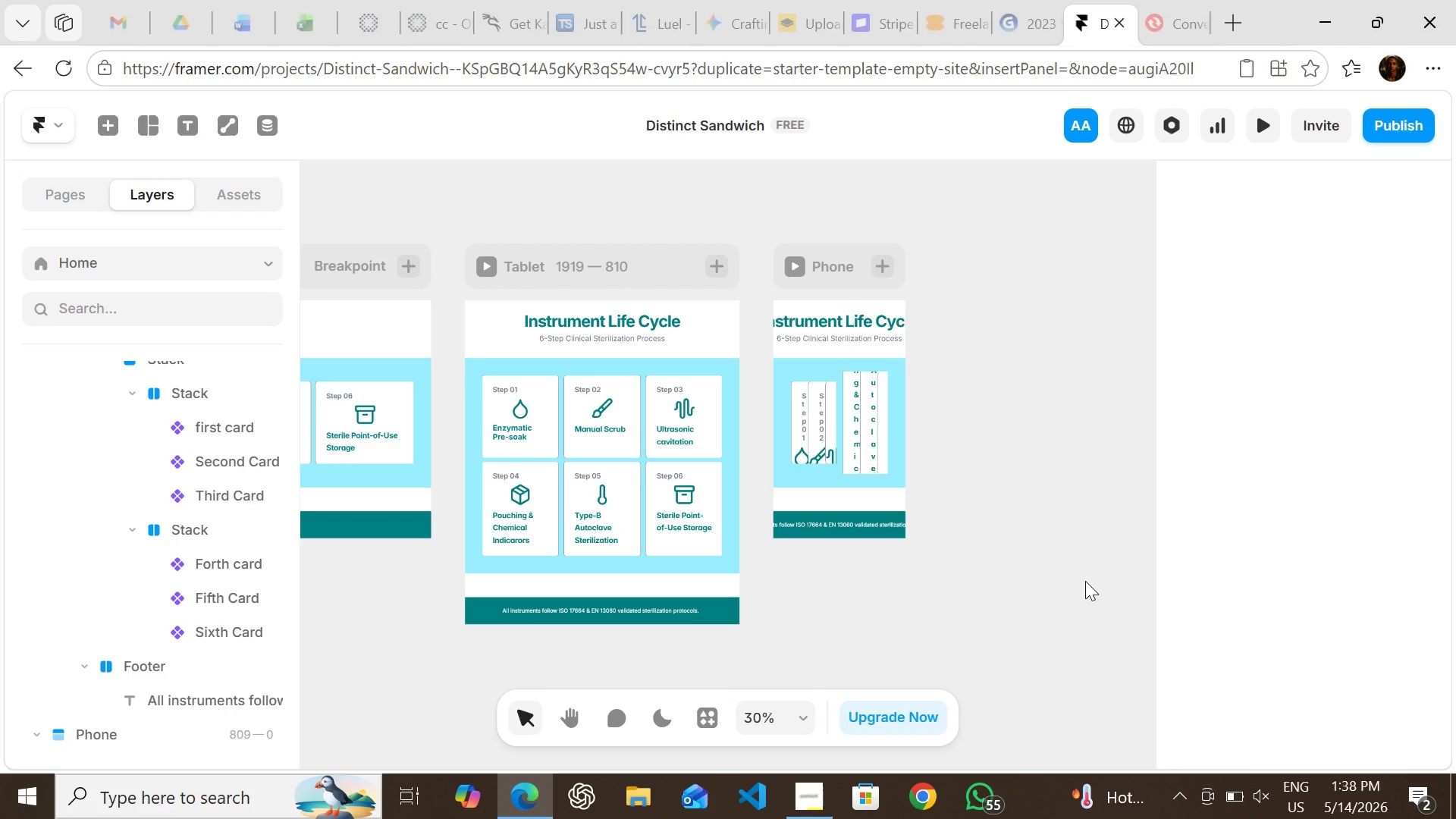 
wait(29.5)
 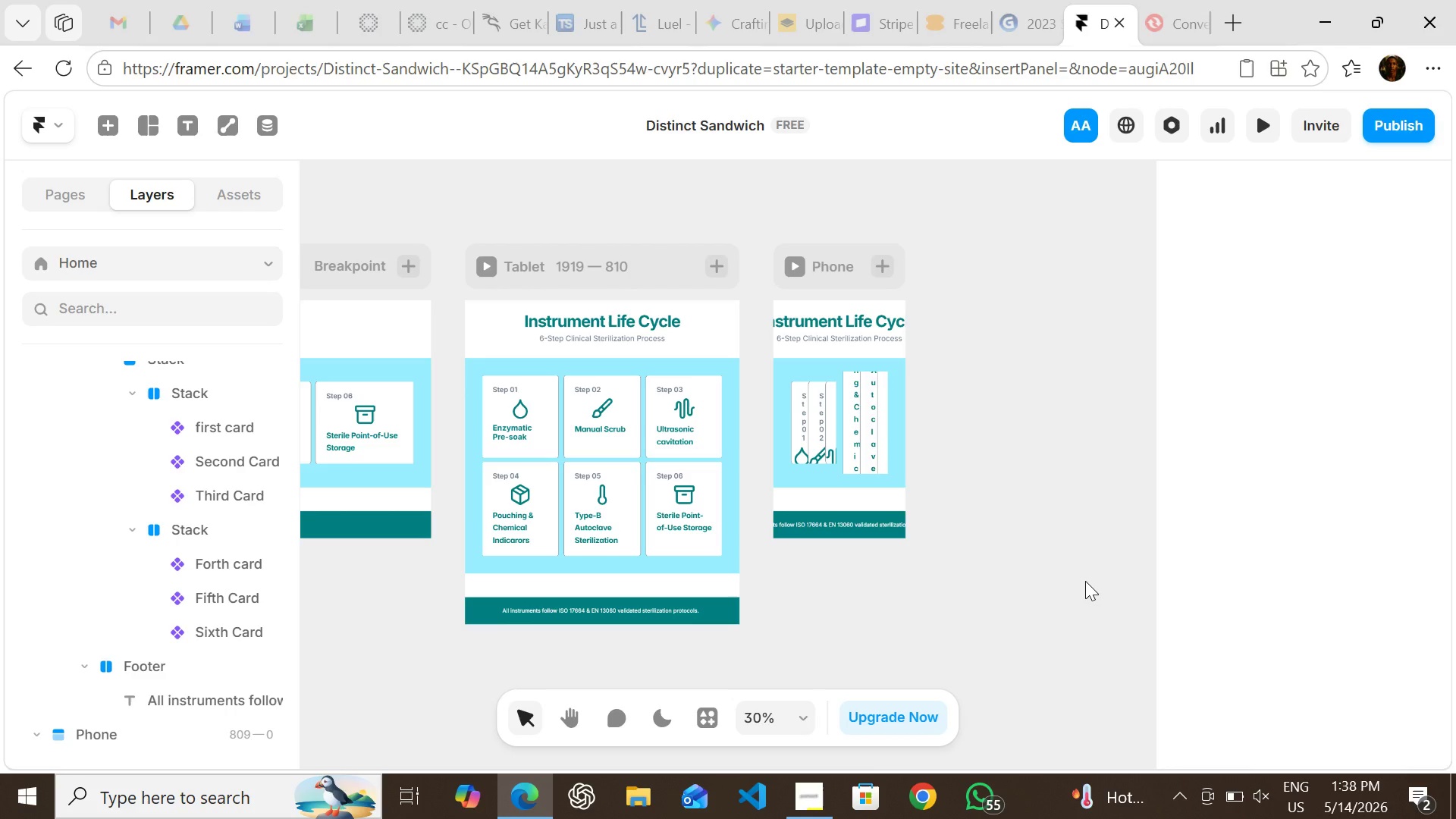 
left_click([900, 359])
 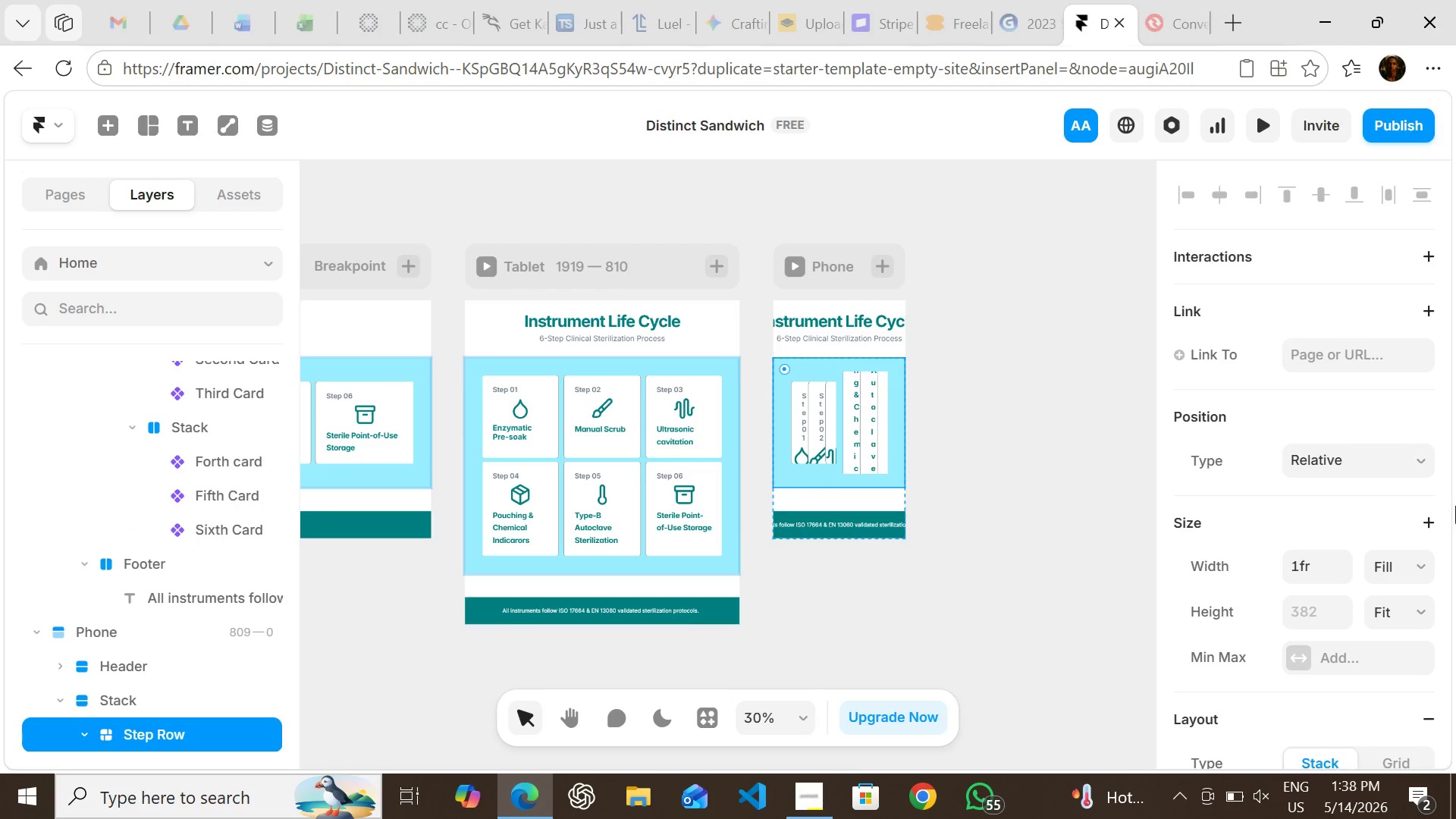 
mouse_move([1453, 493])
 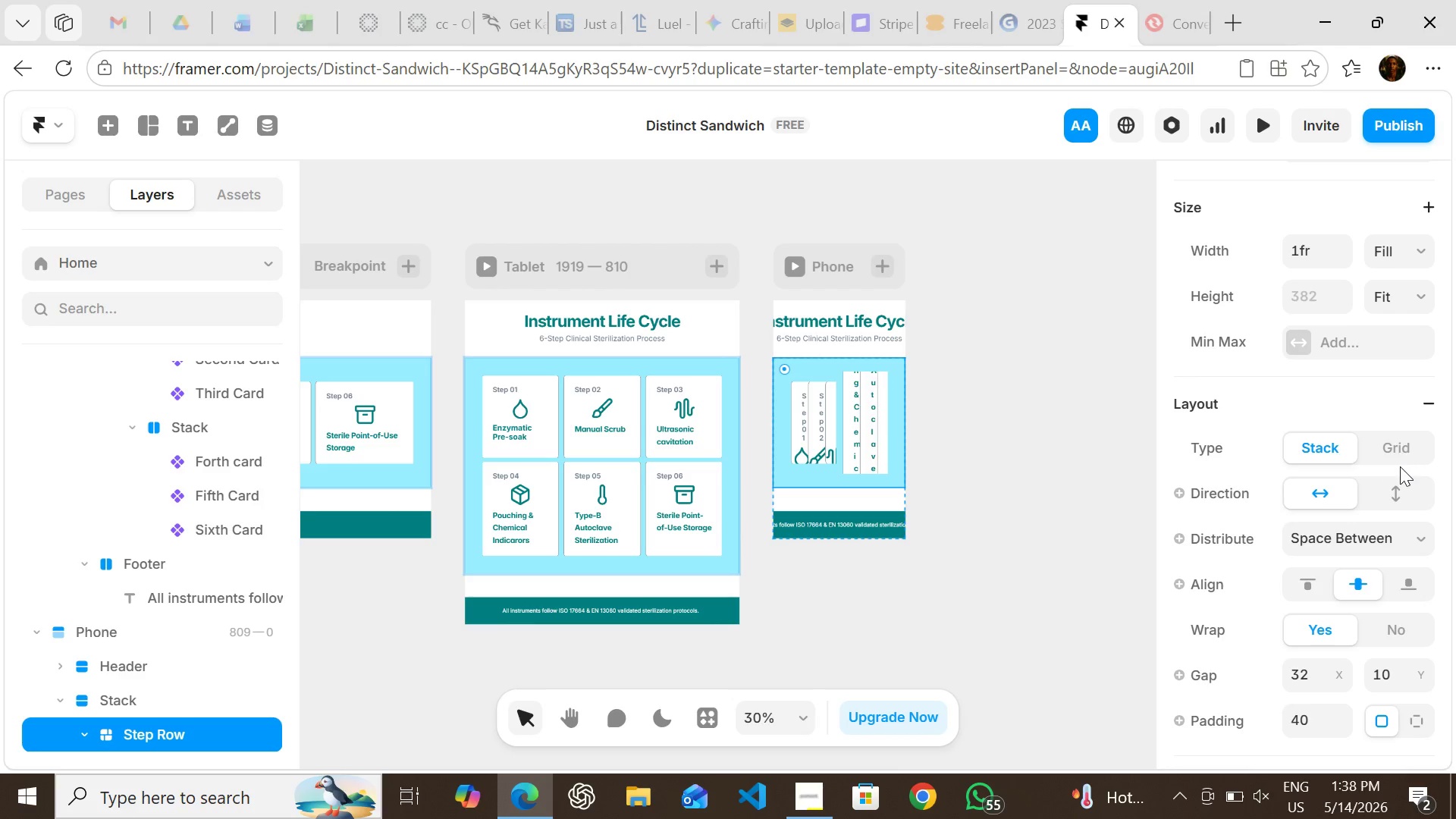 
left_click([1400, 481])
 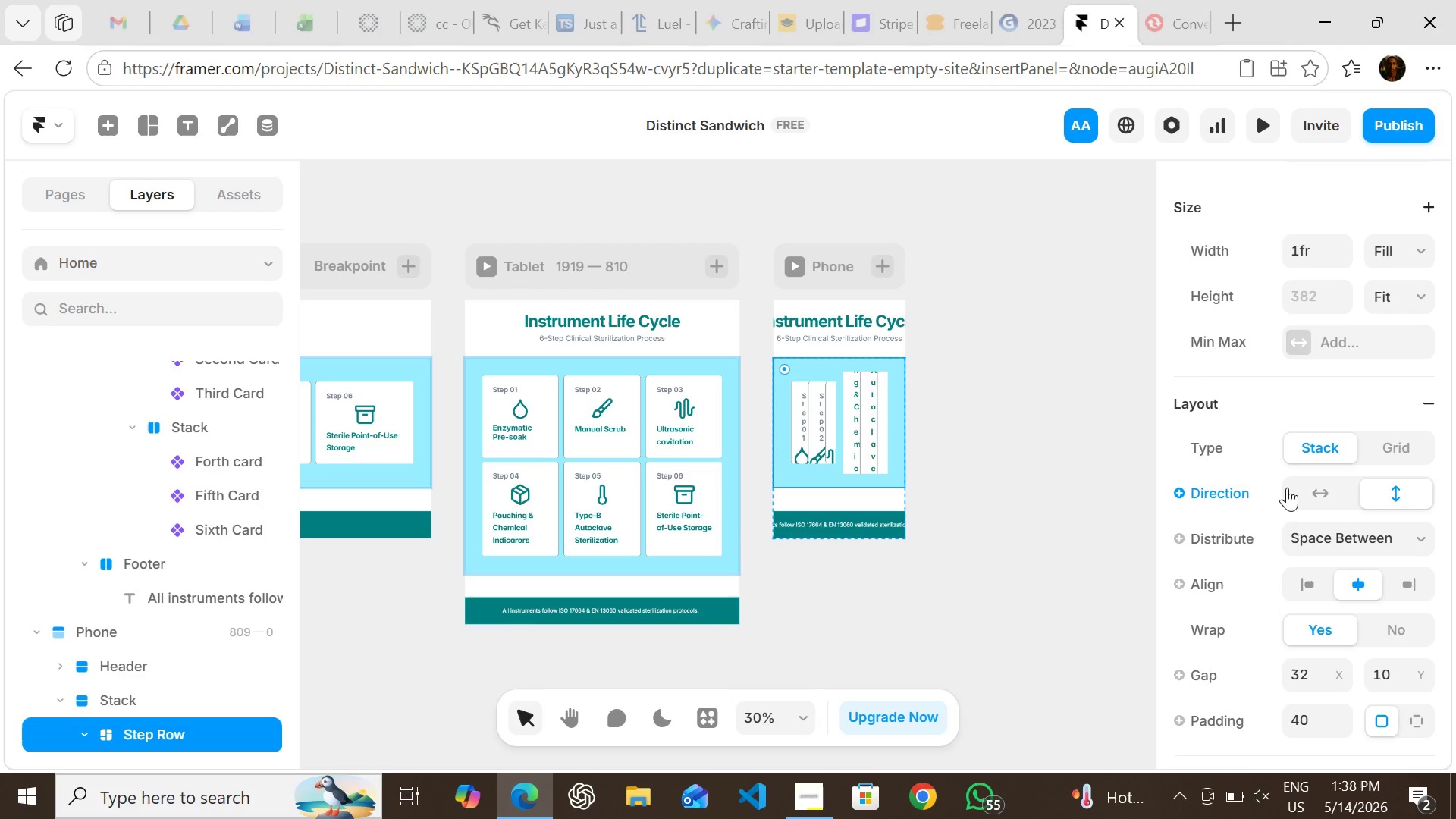 
left_click([1287, 488])
 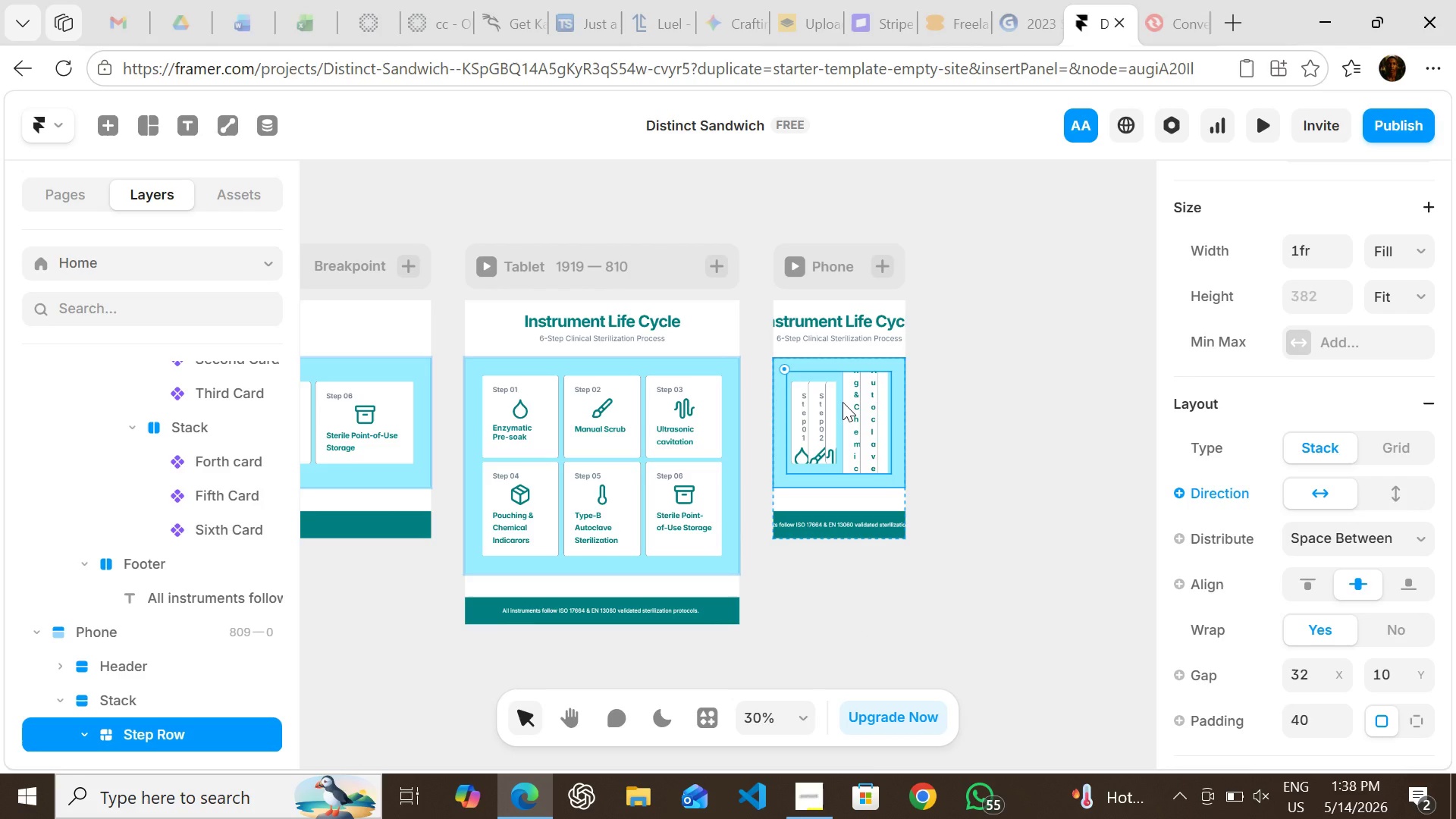 
left_click([843, 402])
 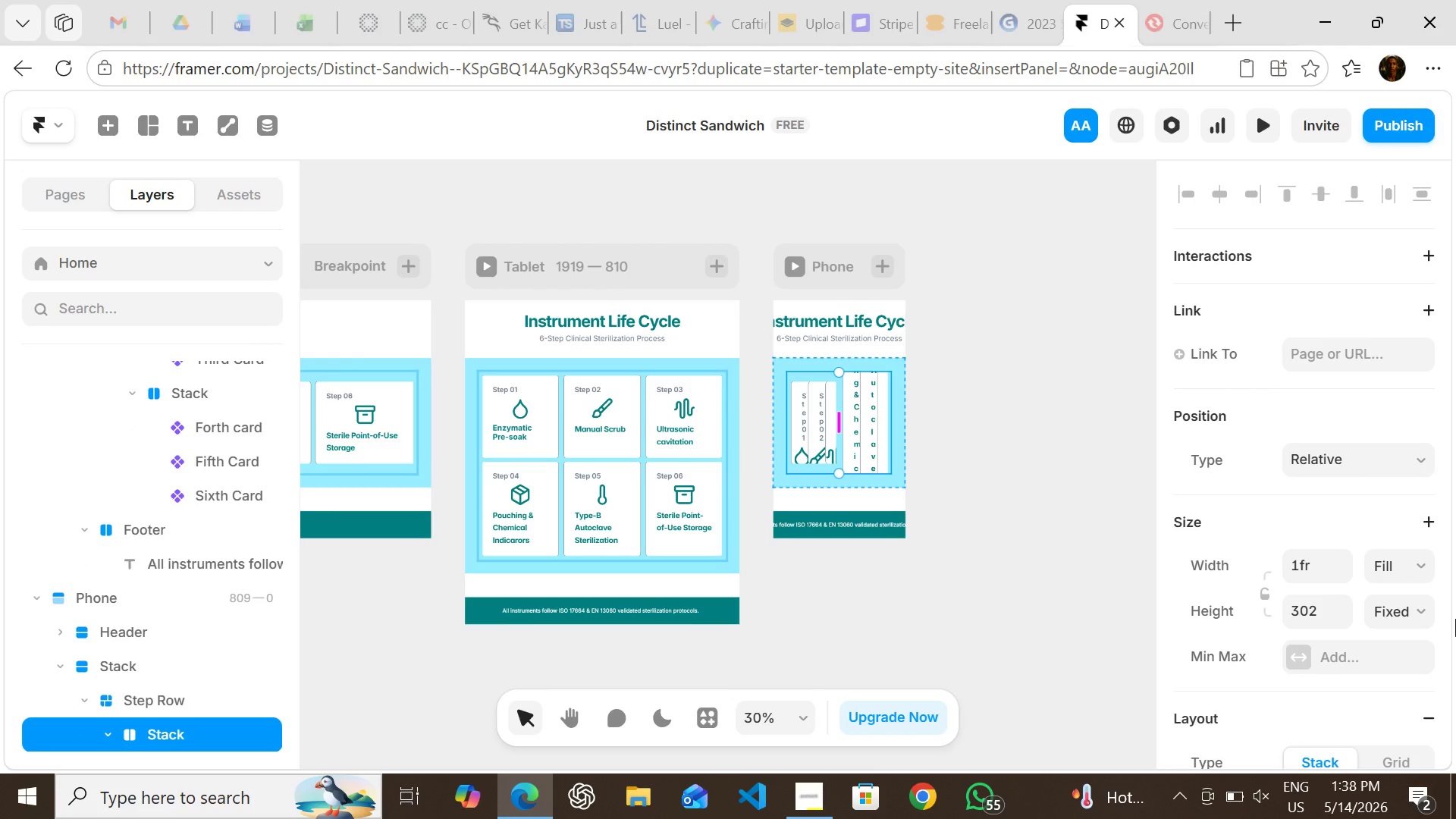 
mouse_move([1420, 623])
 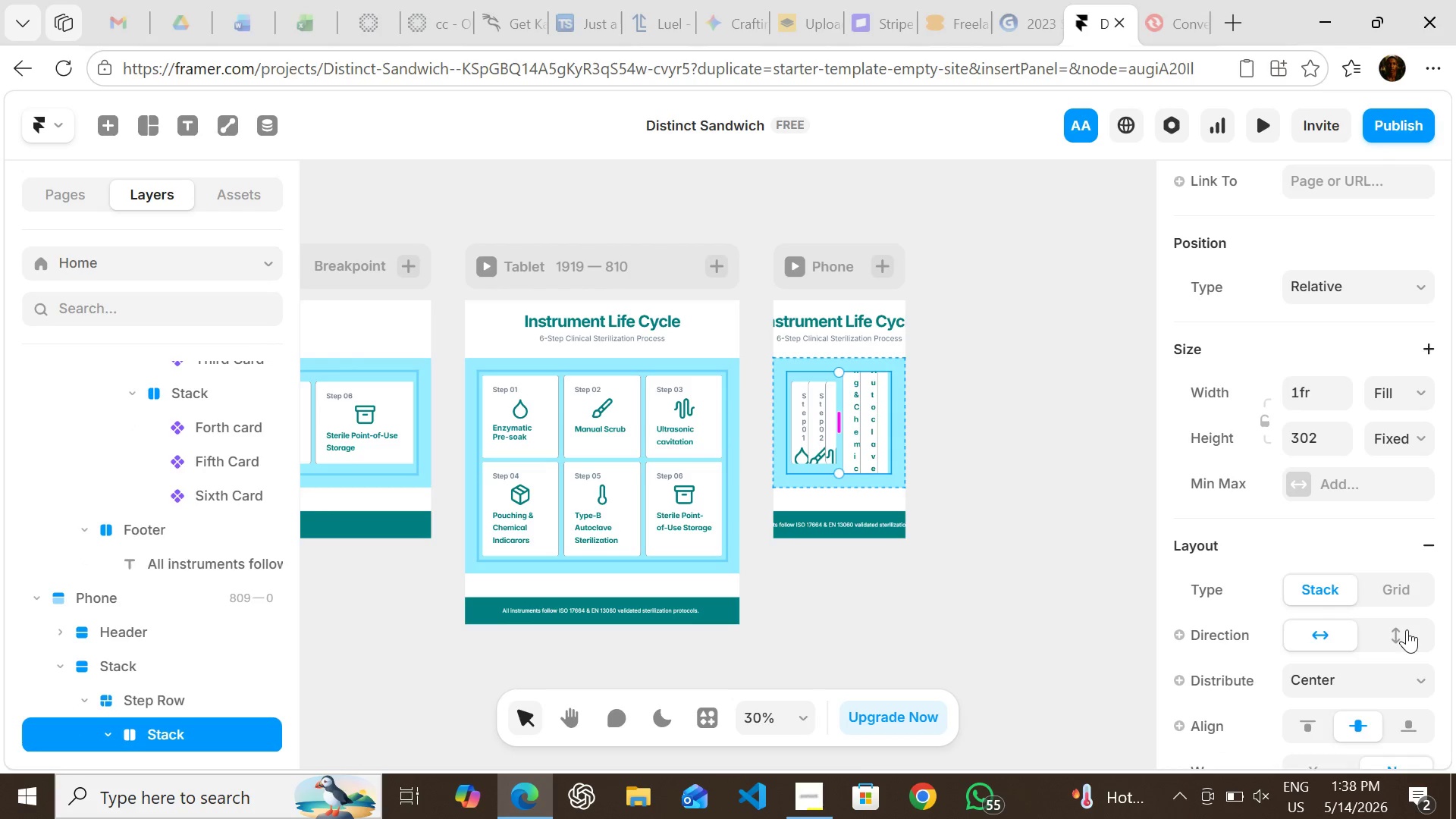 
left_click([1407, 629])
 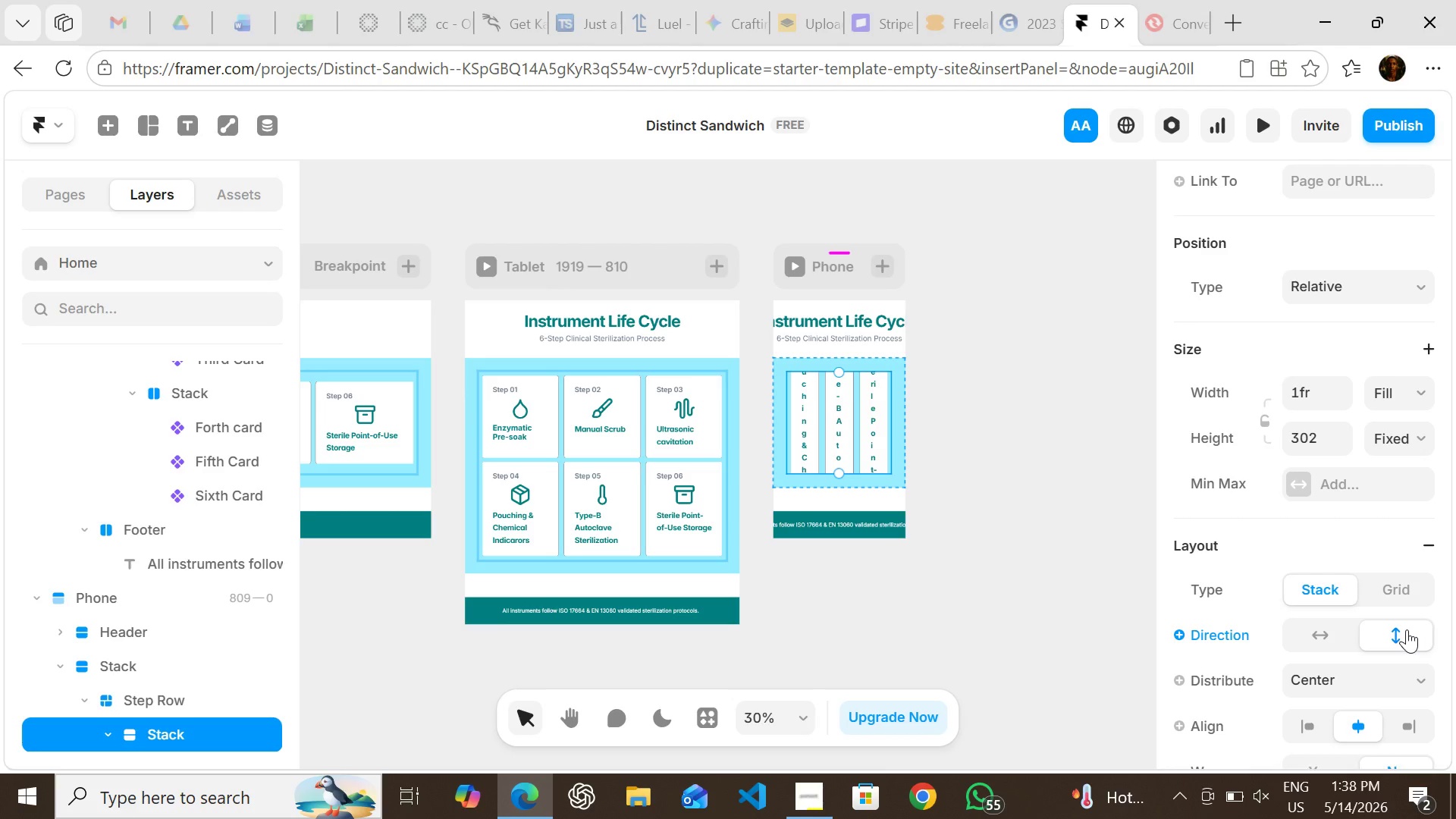 
wait(9.09)
 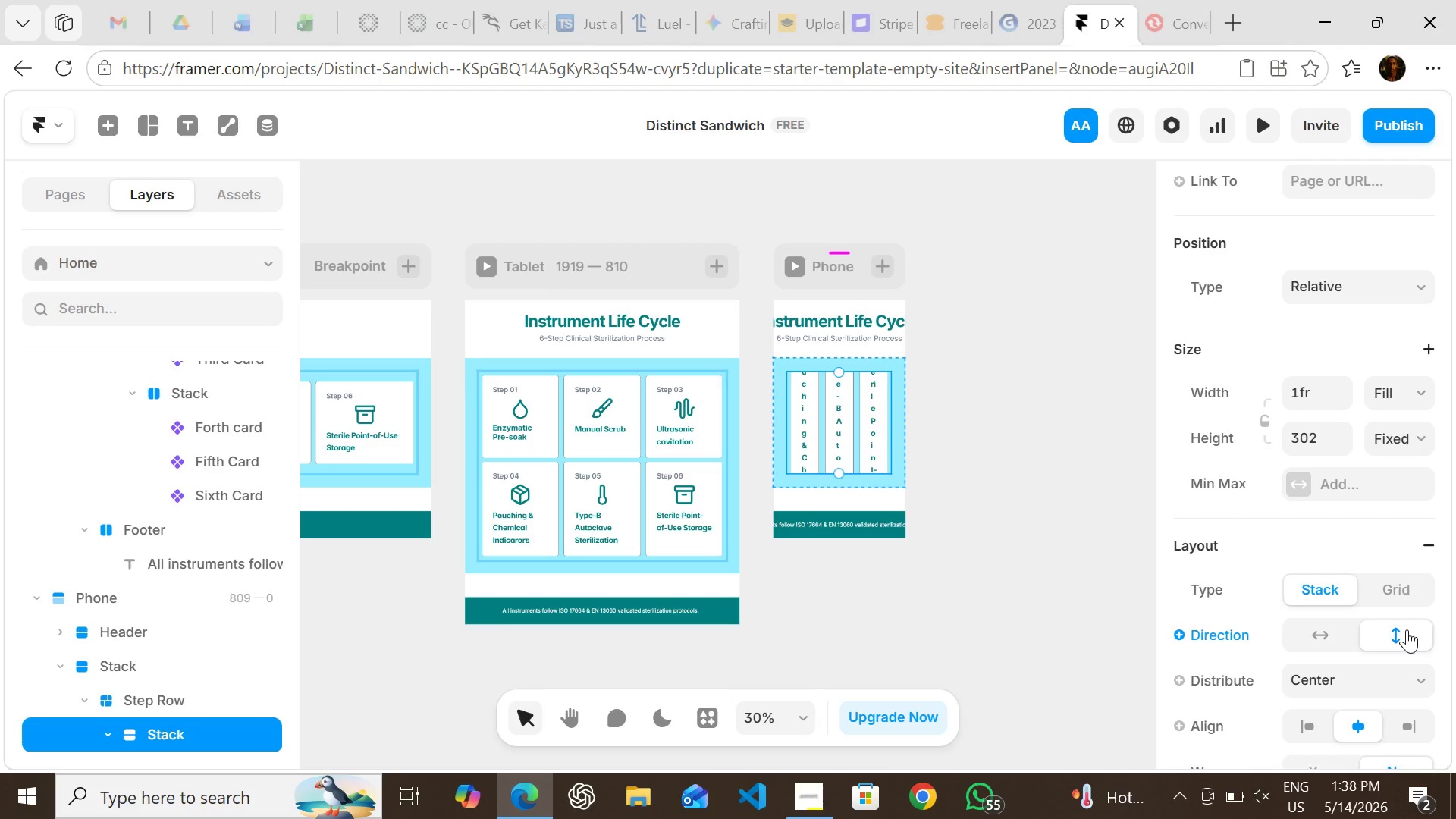 
hold_key(key=ControlRight, duration=0.55)
 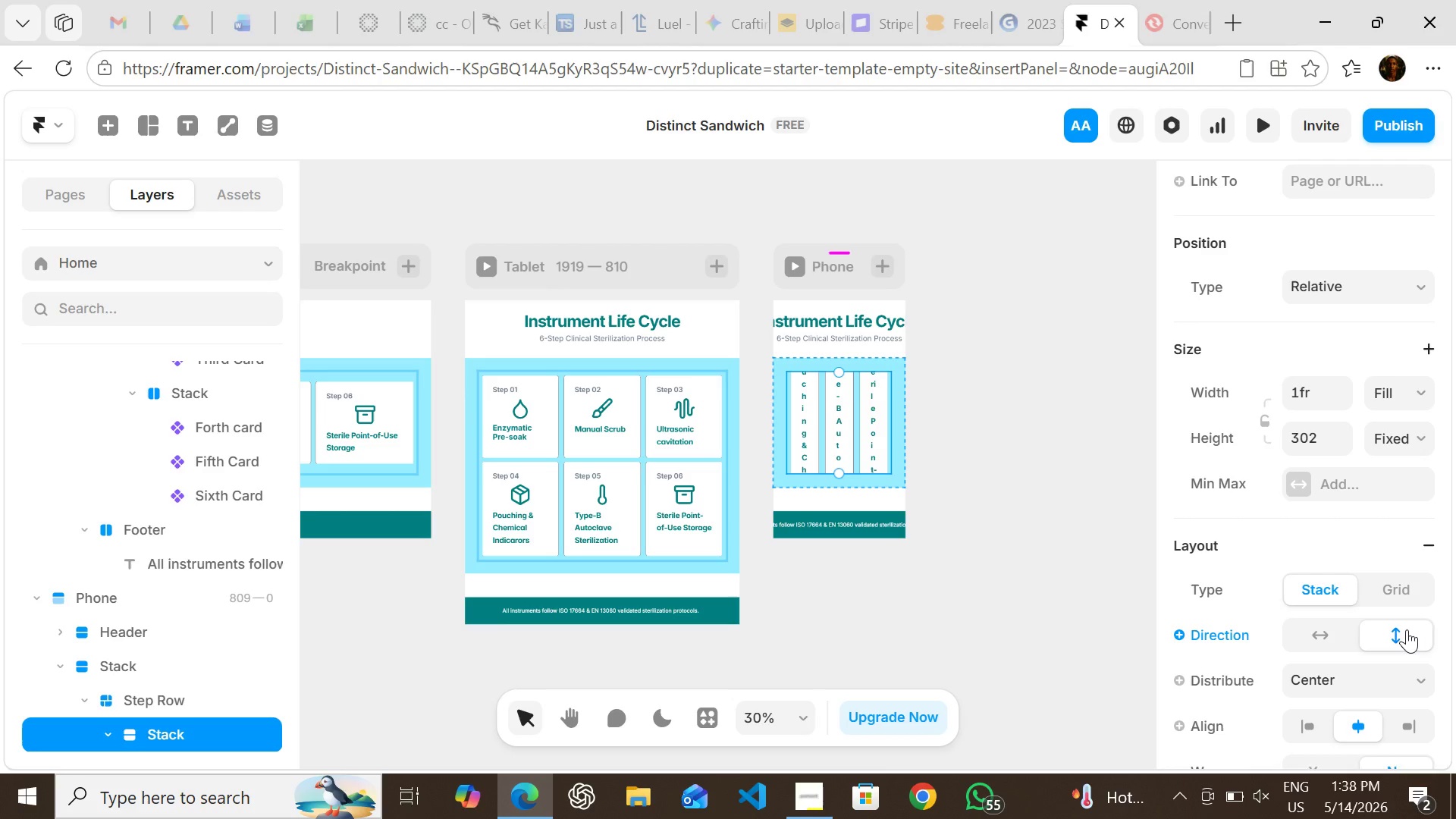 
key(Control+ControlRight)
 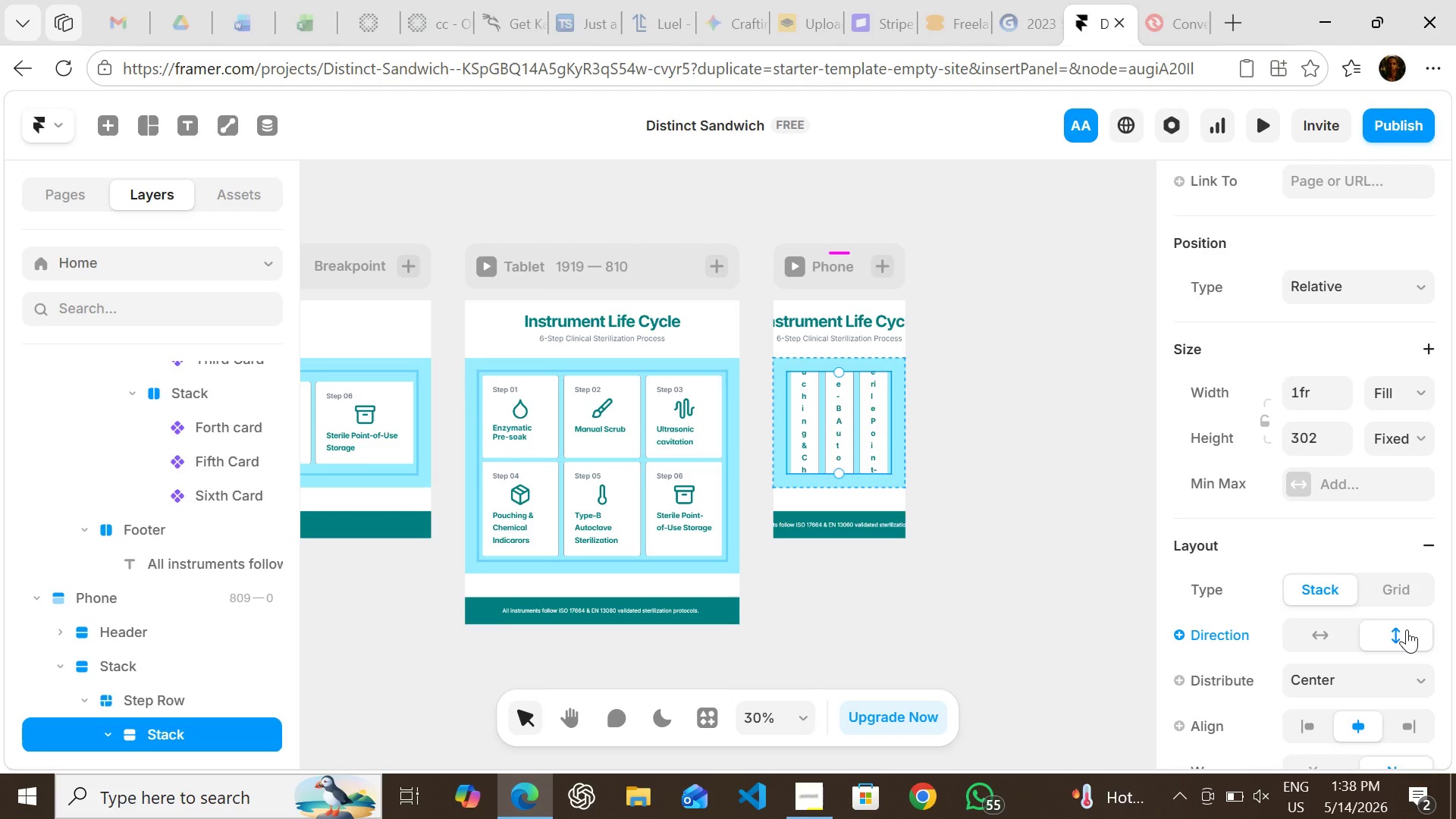 
key(Control+Z)
 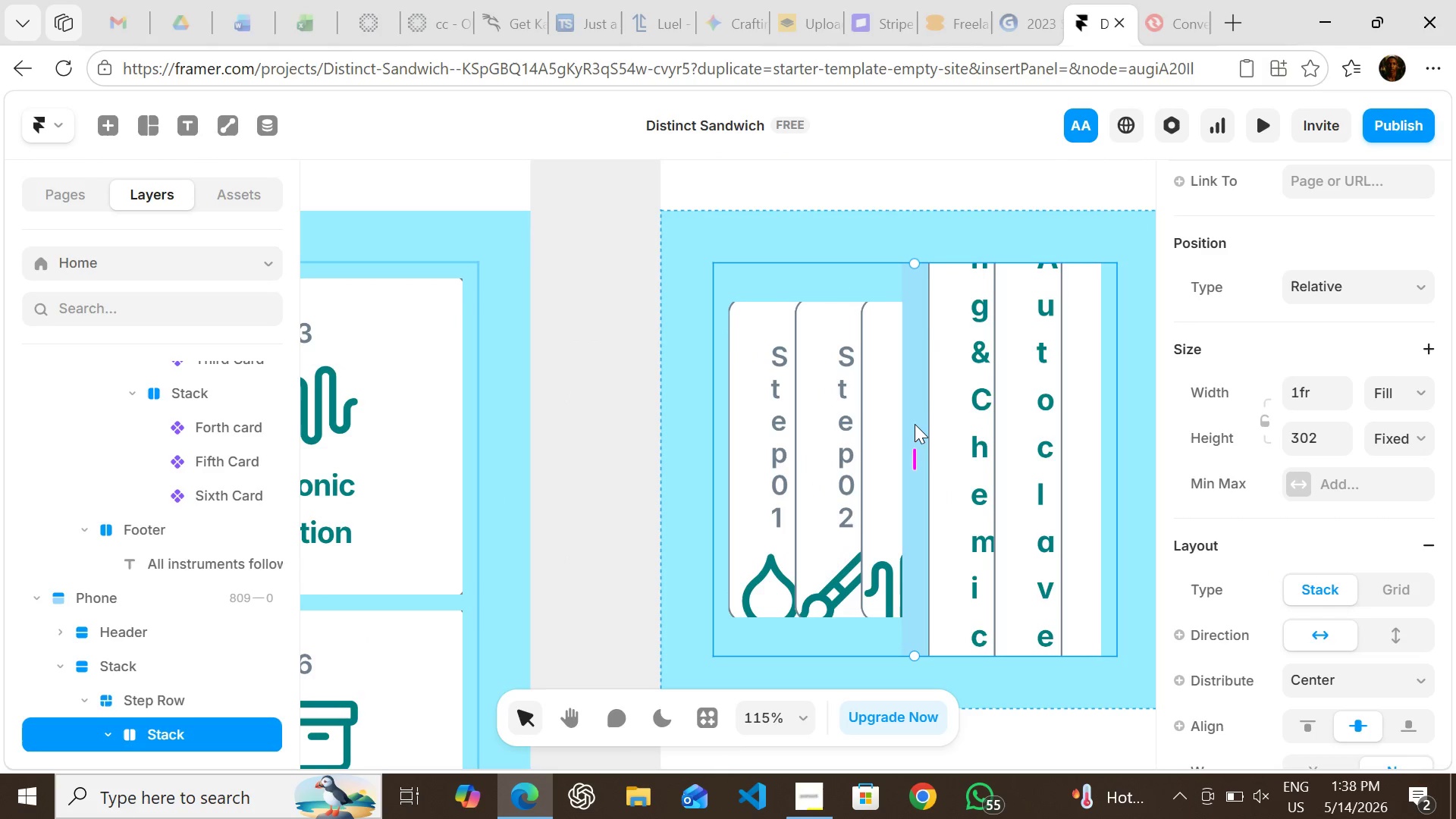 
wait(7.86)
 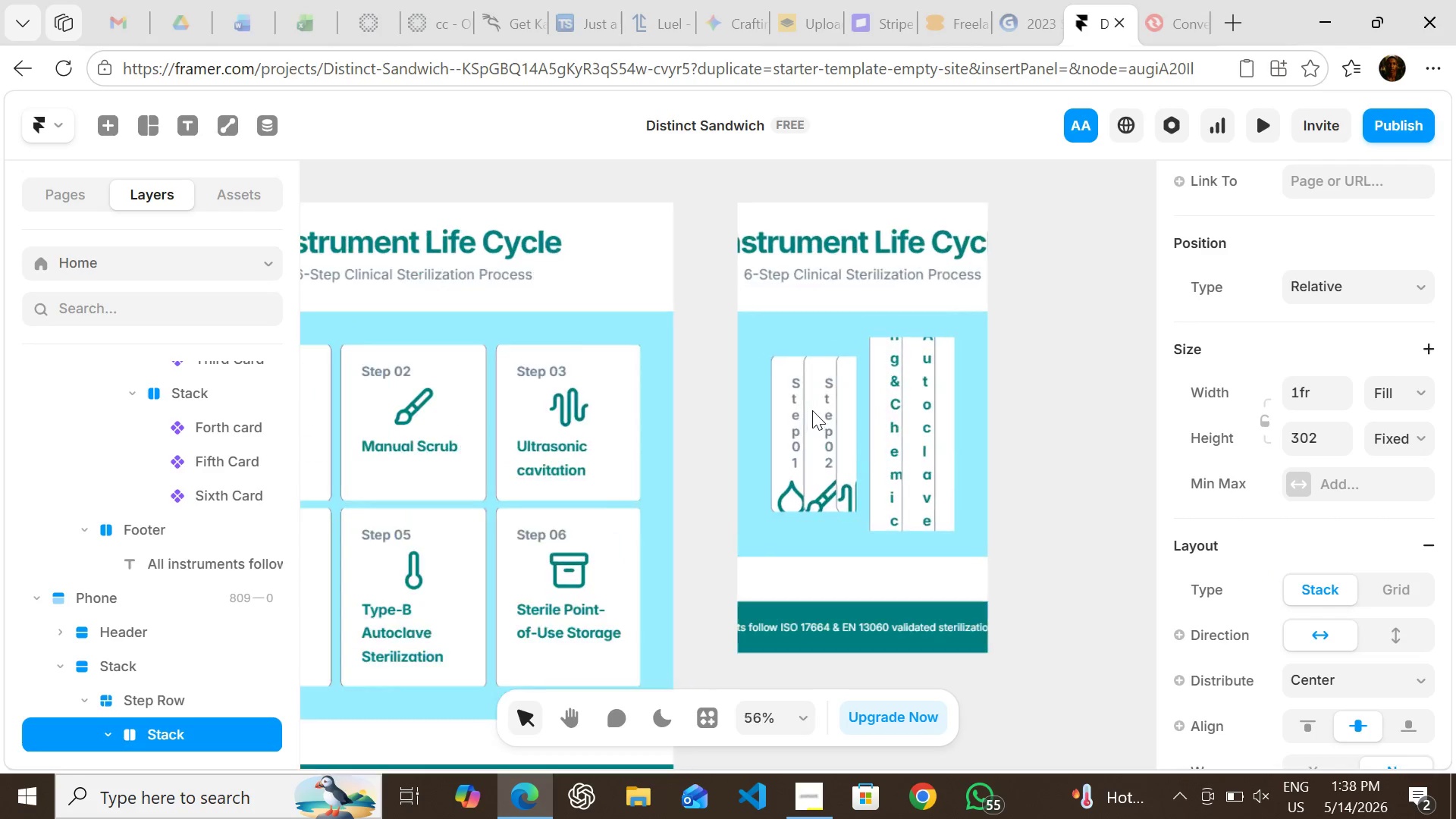 
left_click([770, 393])
 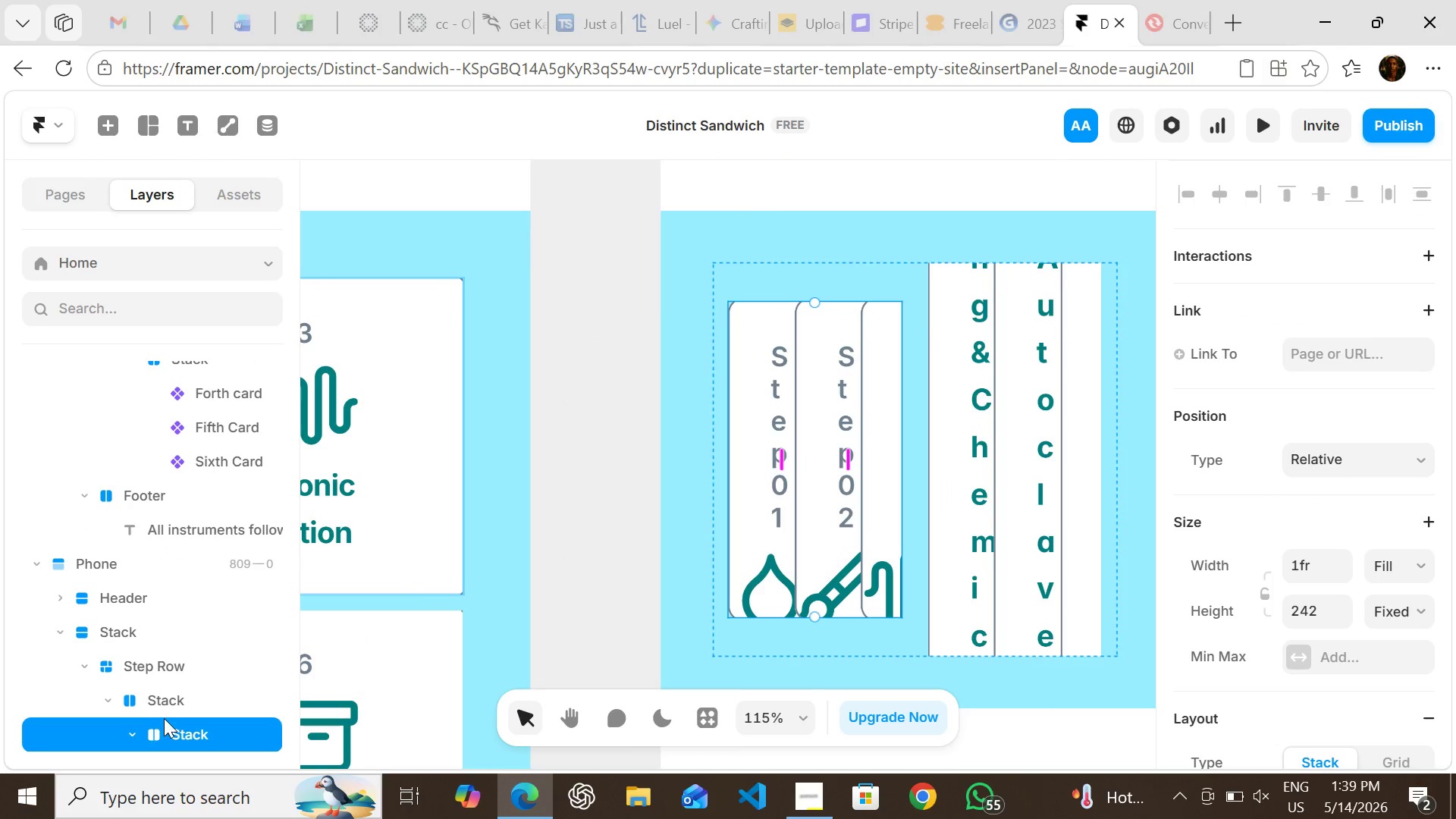 
left_click([170, 704])
 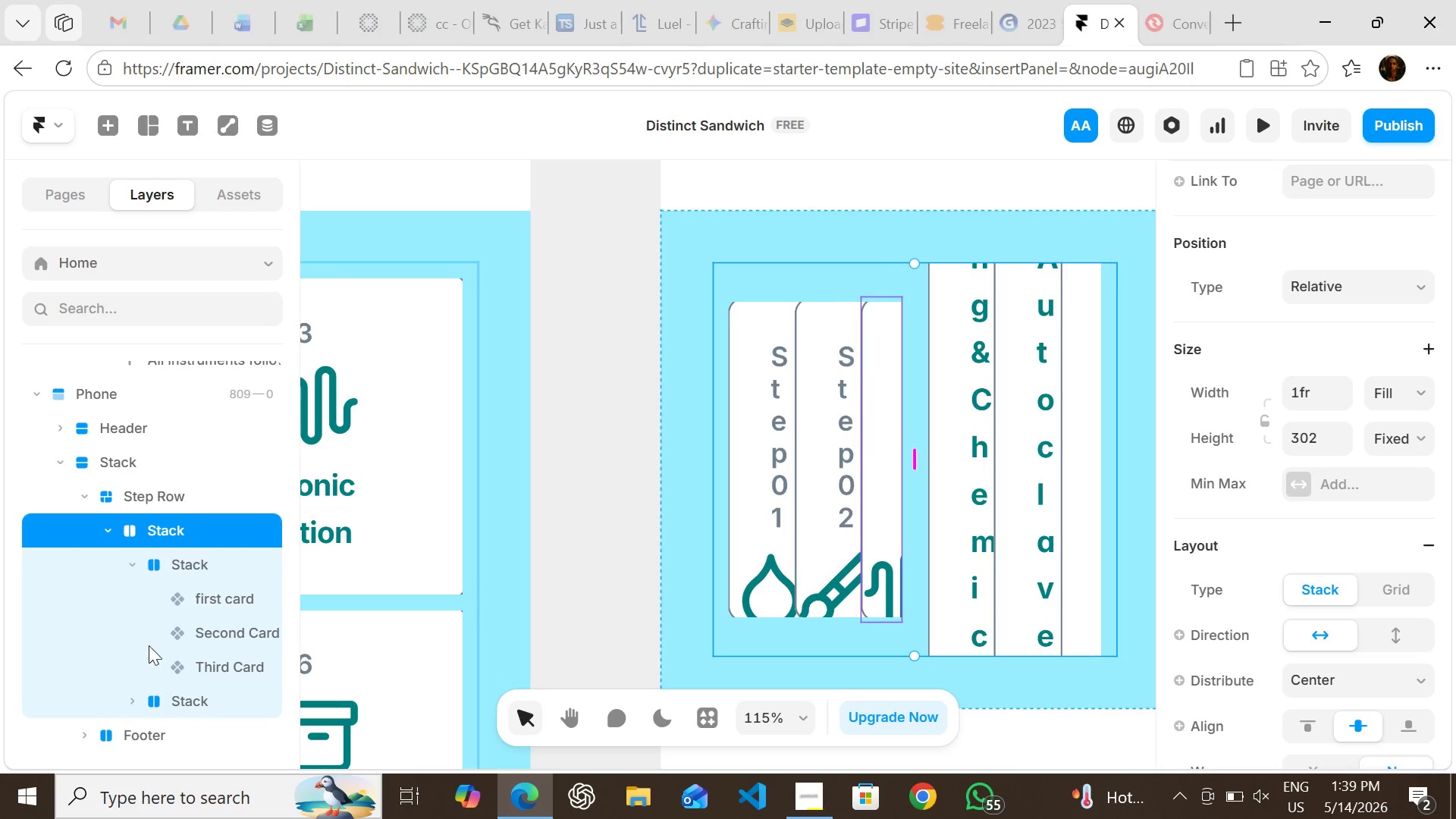 
mouse_move([156, 560])
 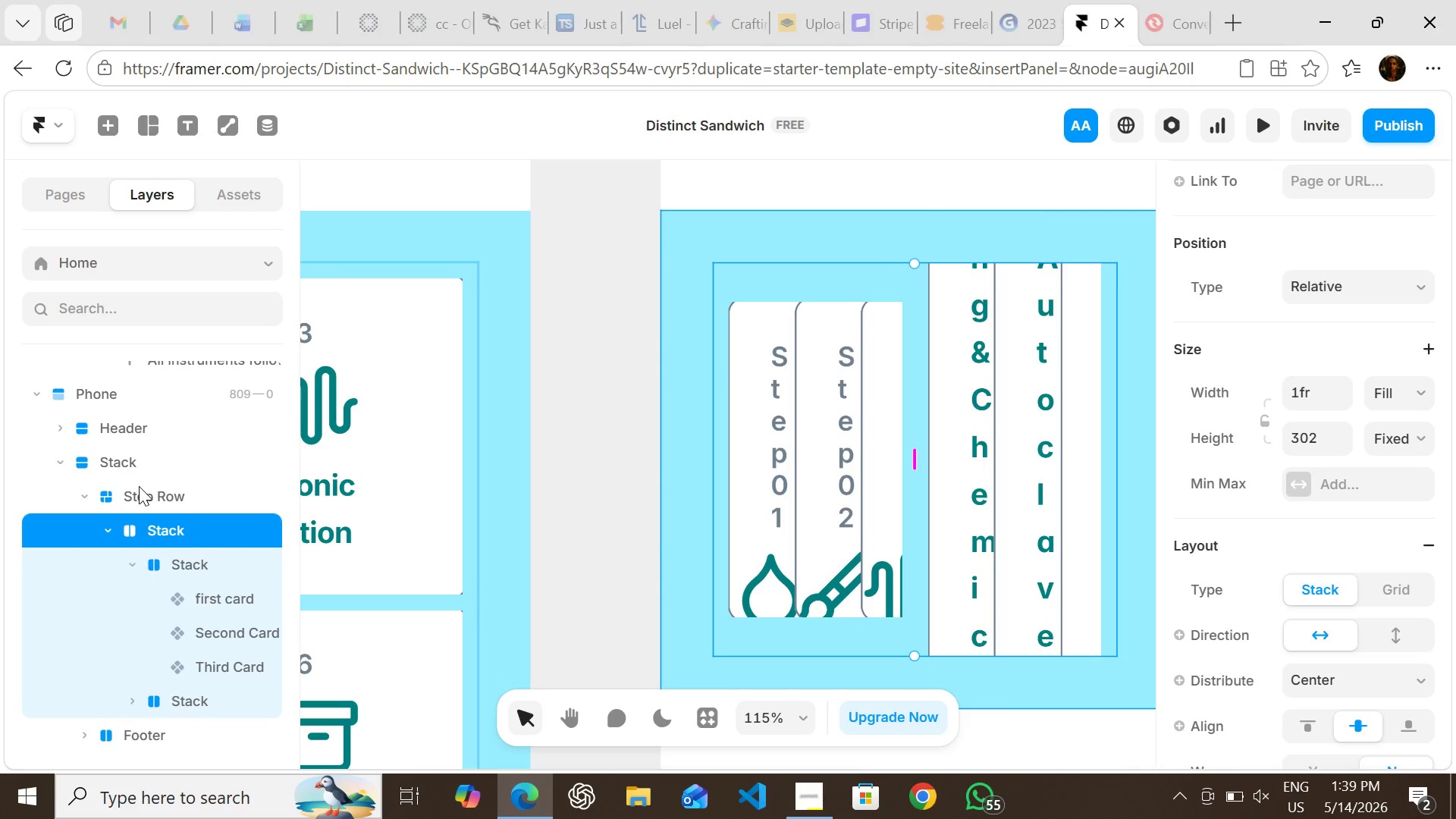 
left_click([139, 486])
 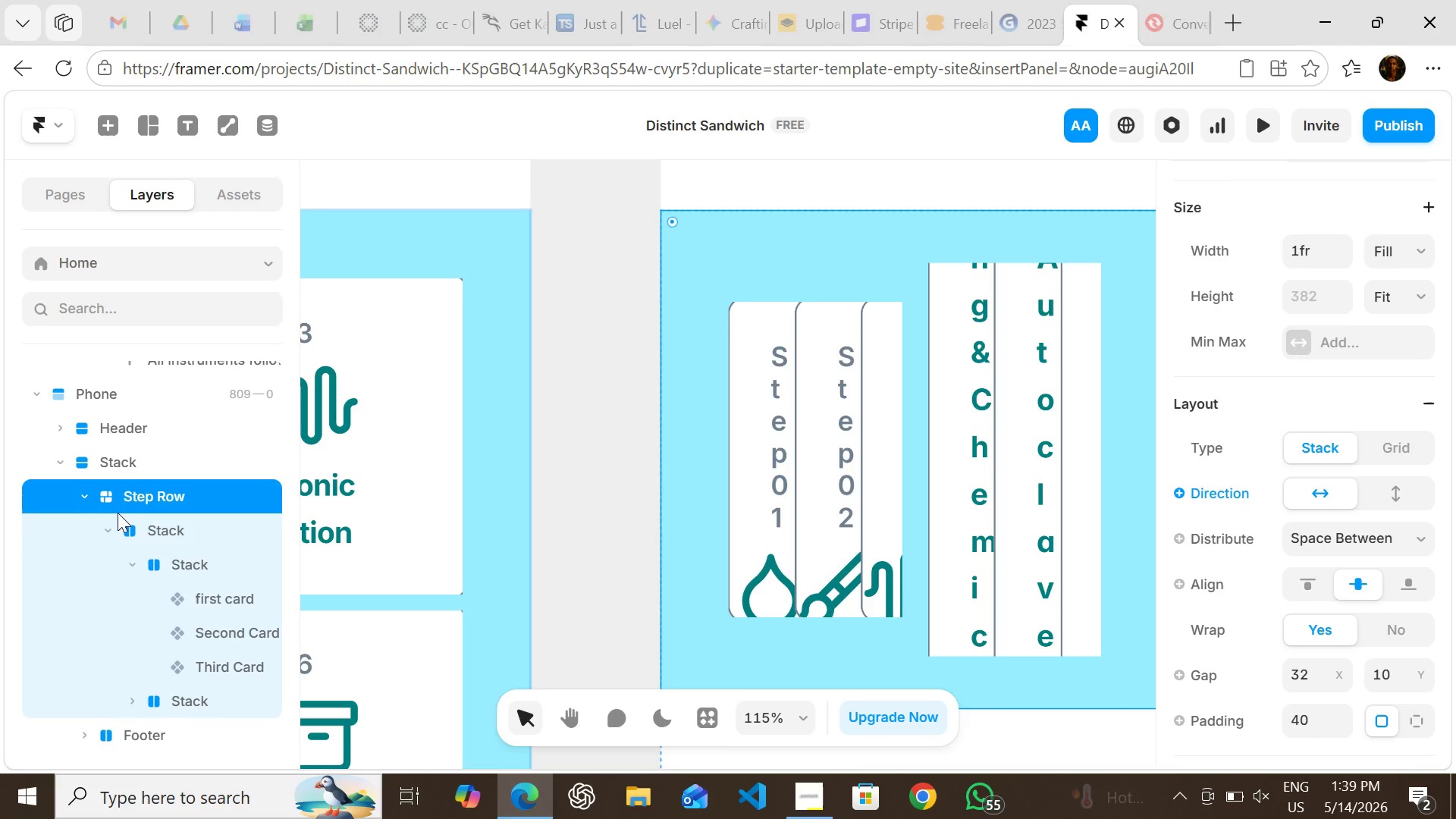 
wait(5.28)
 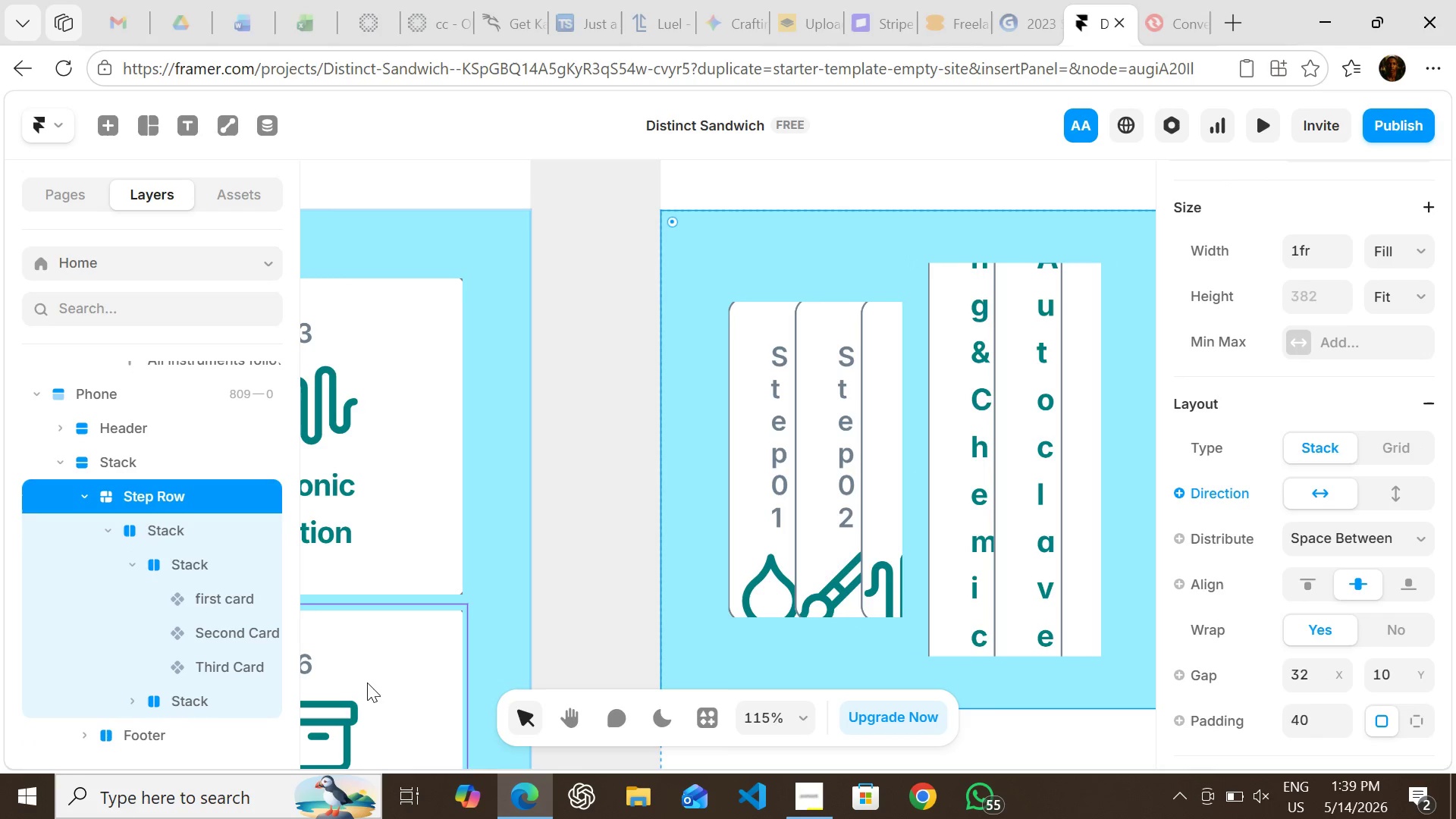 
left_click([115, 524])
 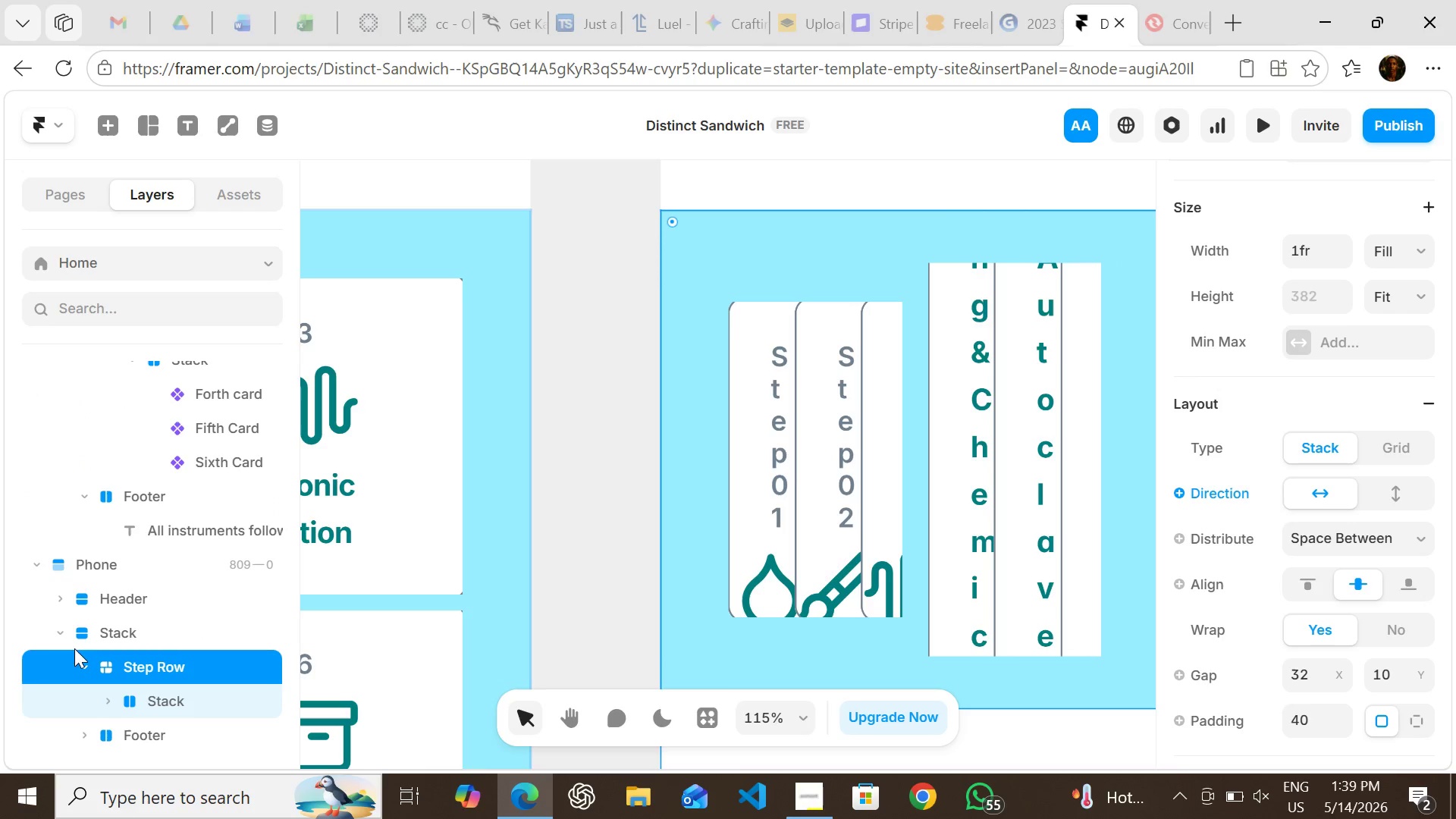 
wait(5.36)
 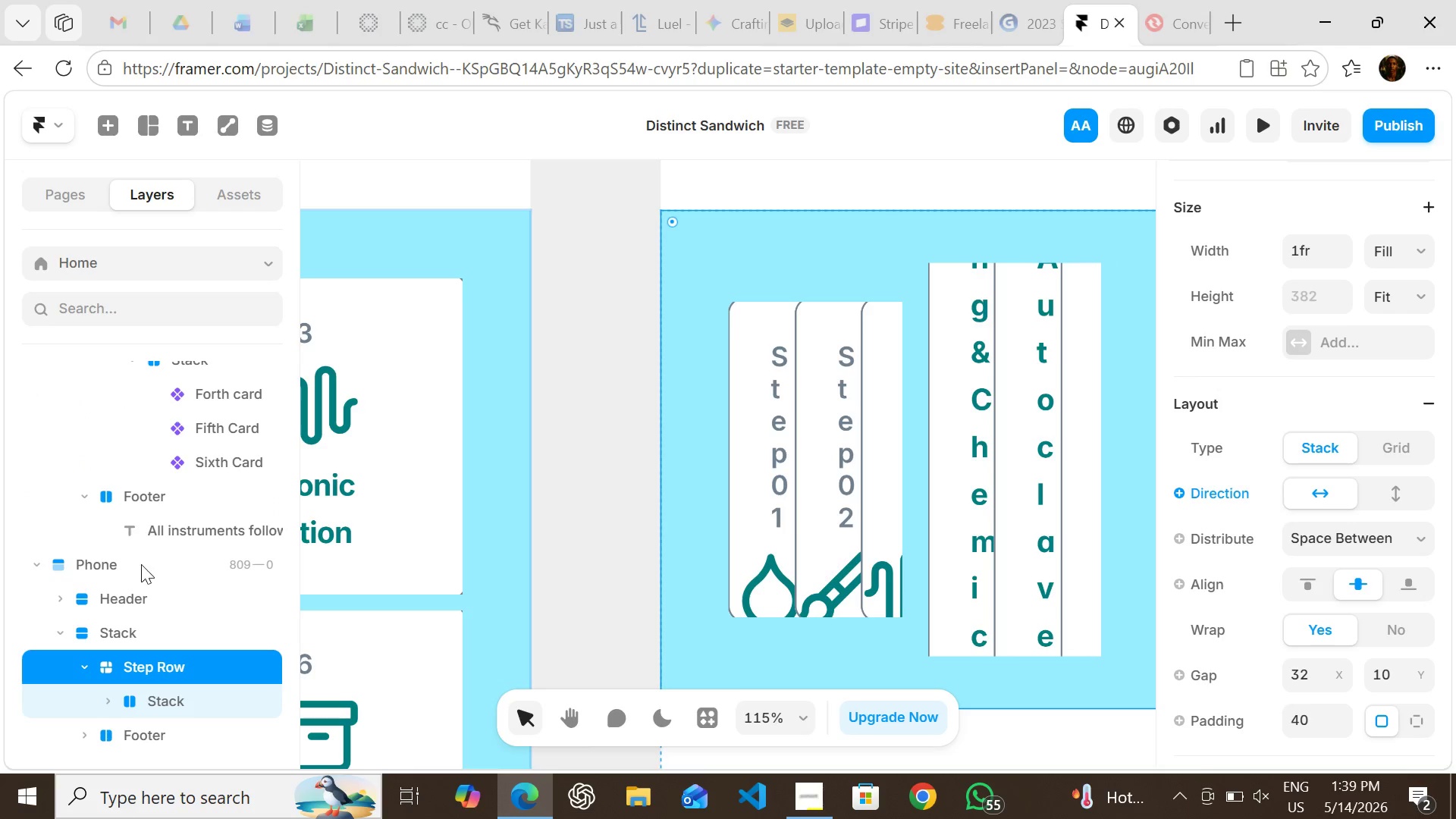 
left_click([95, 661])
 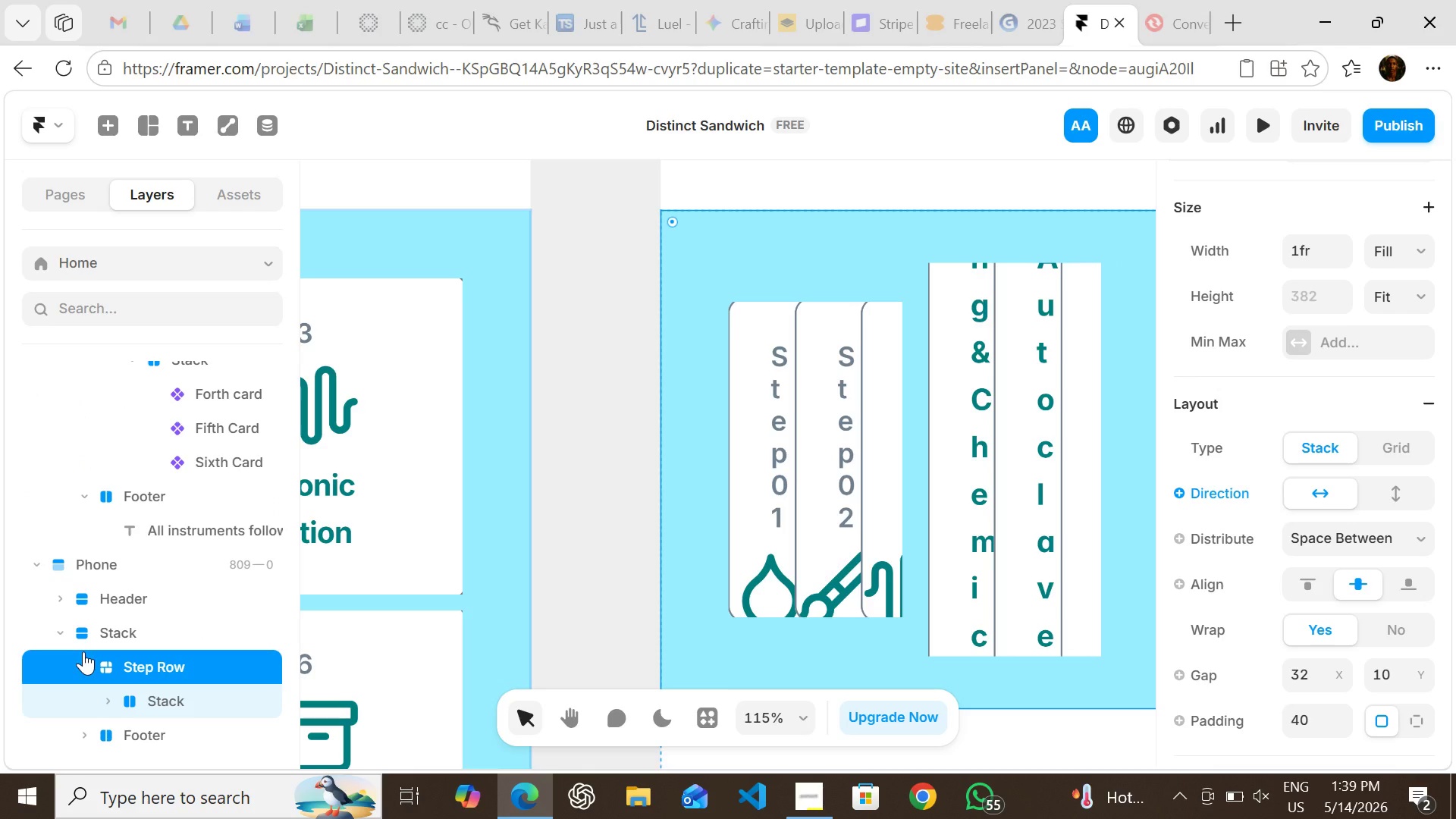 
left_click([83, 651])
 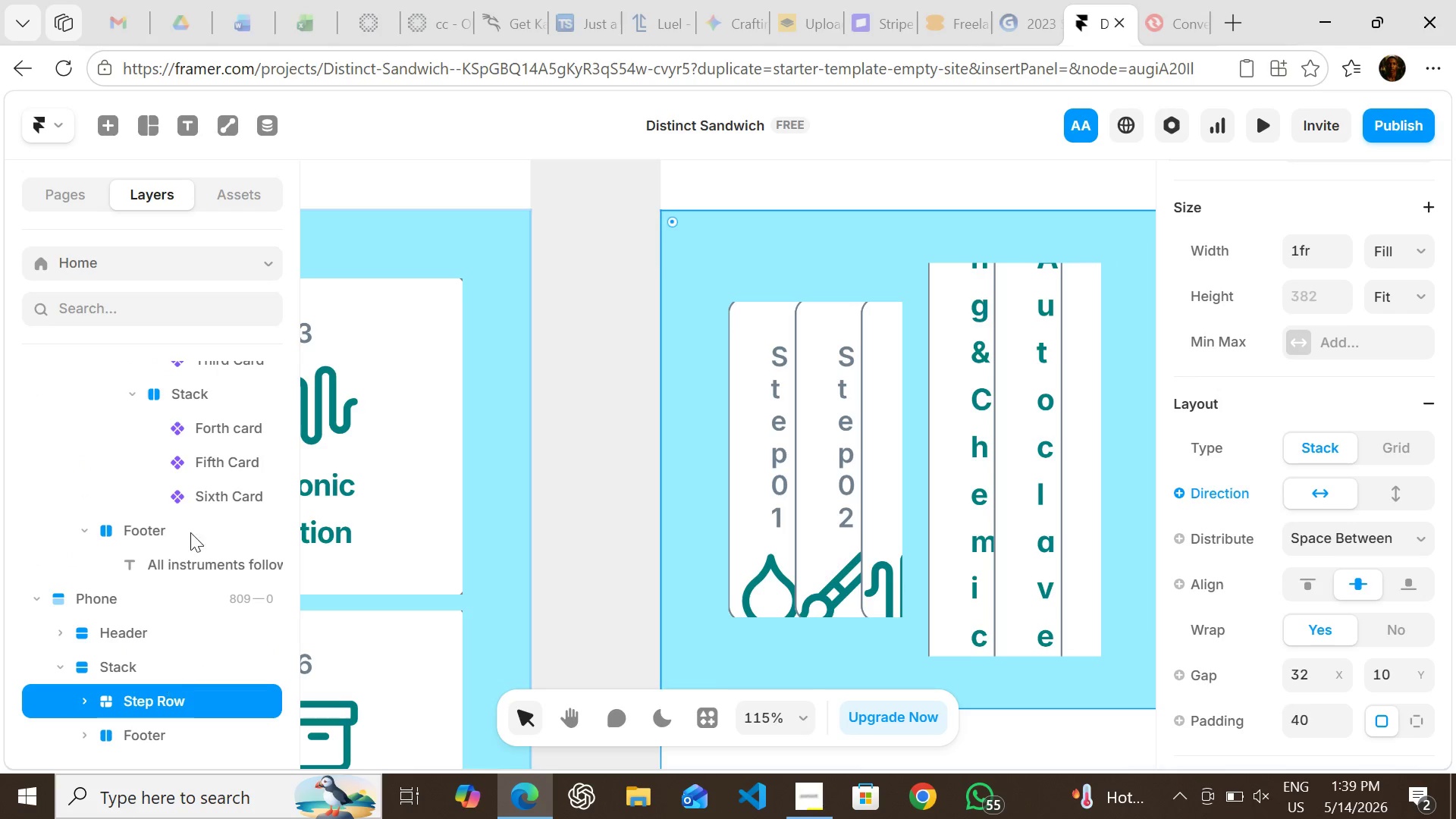 
mouse_move([185, 513])
 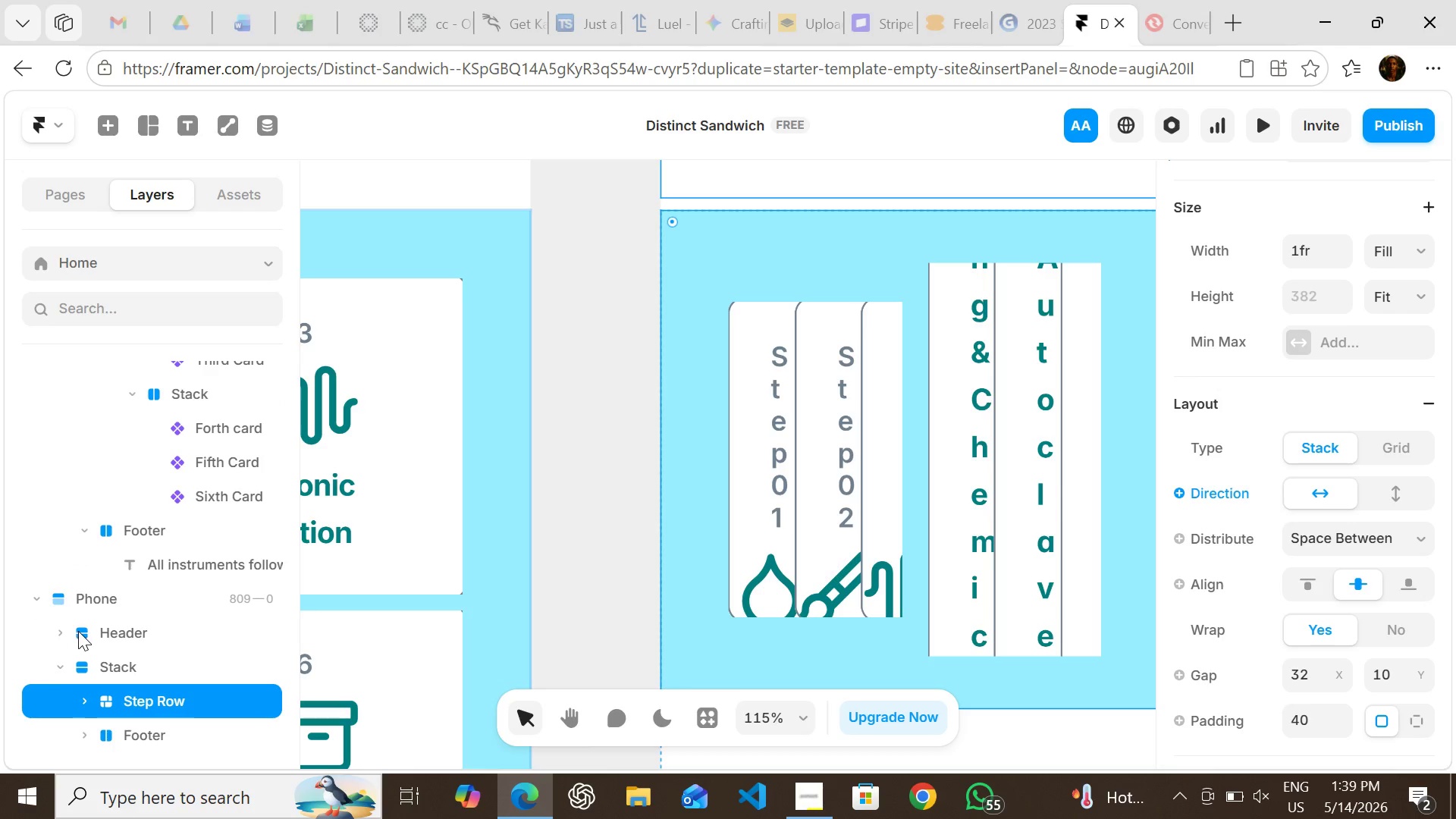 
left_click([78, 631])
 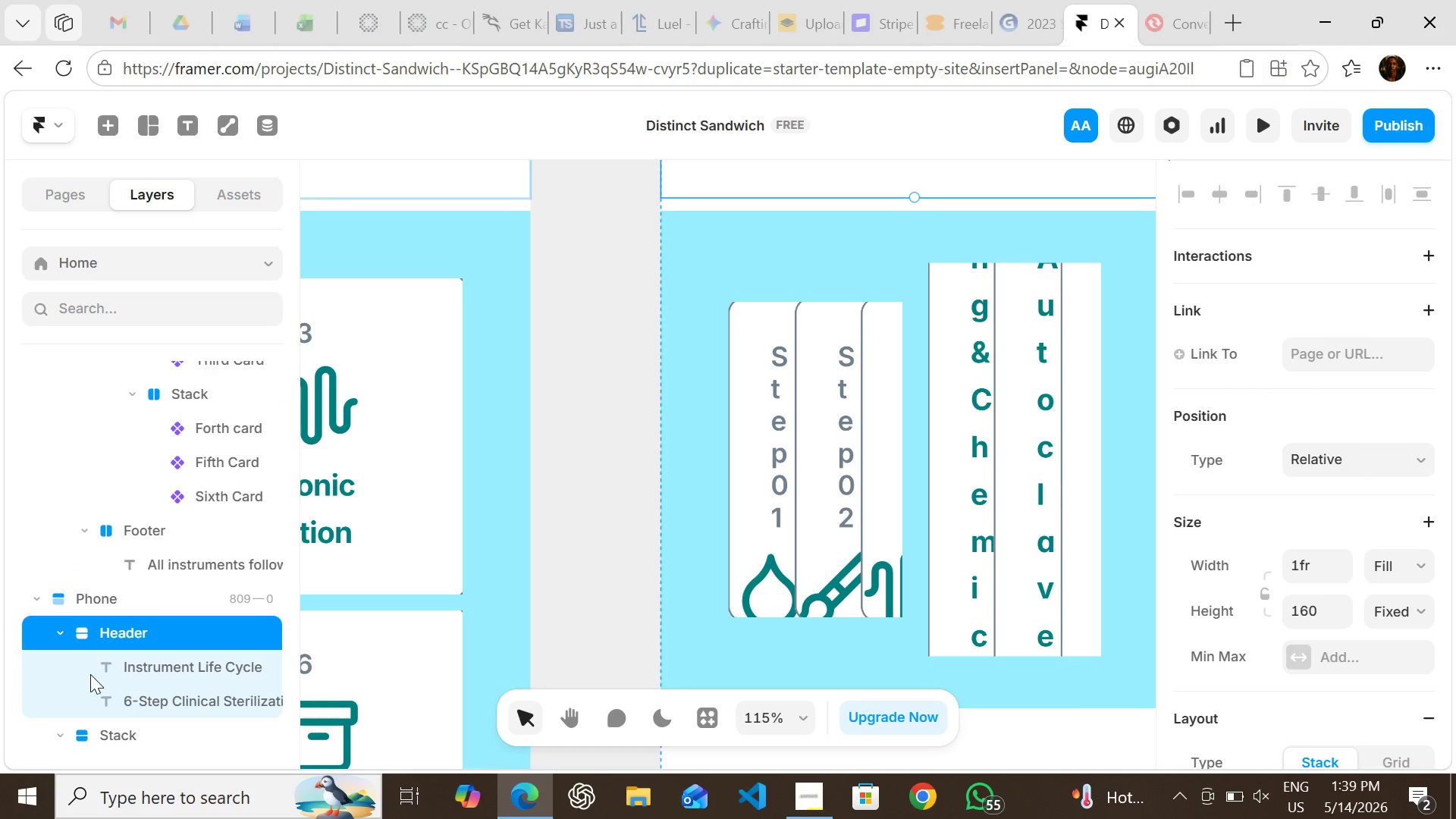 
left_click([90, 674])
 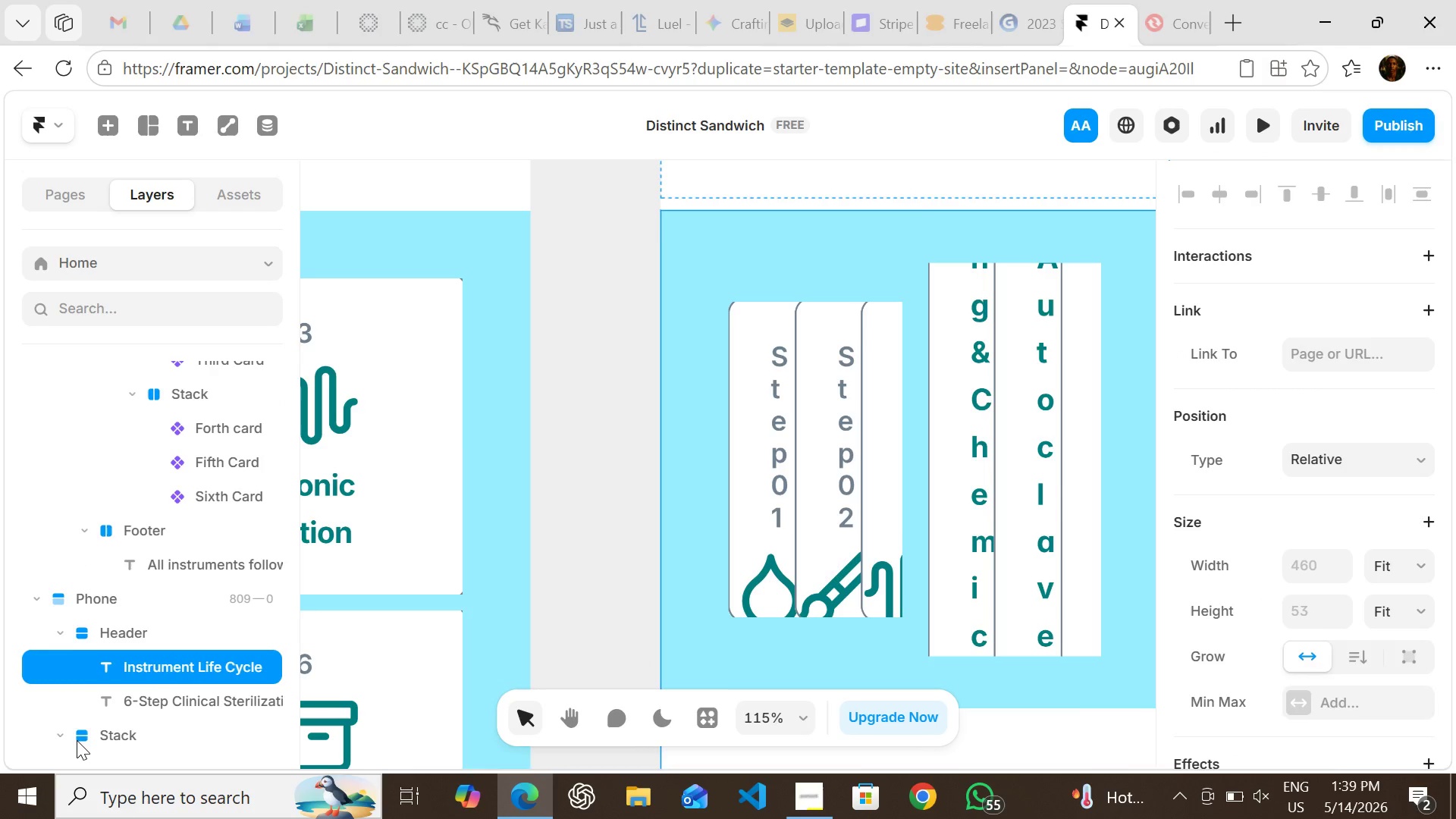 
left_click([77, 740])
 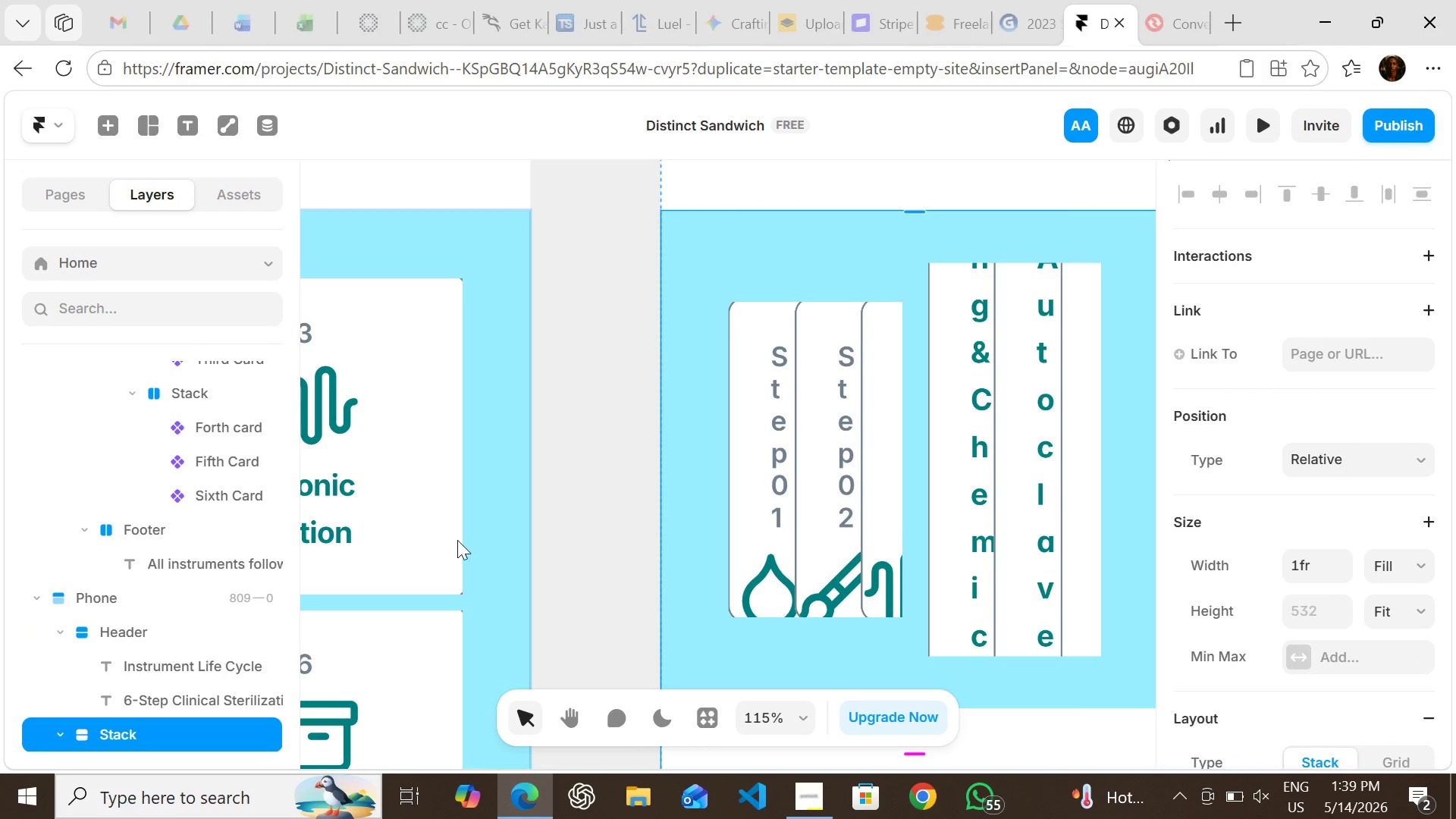 
mouse_move([164, 672])
 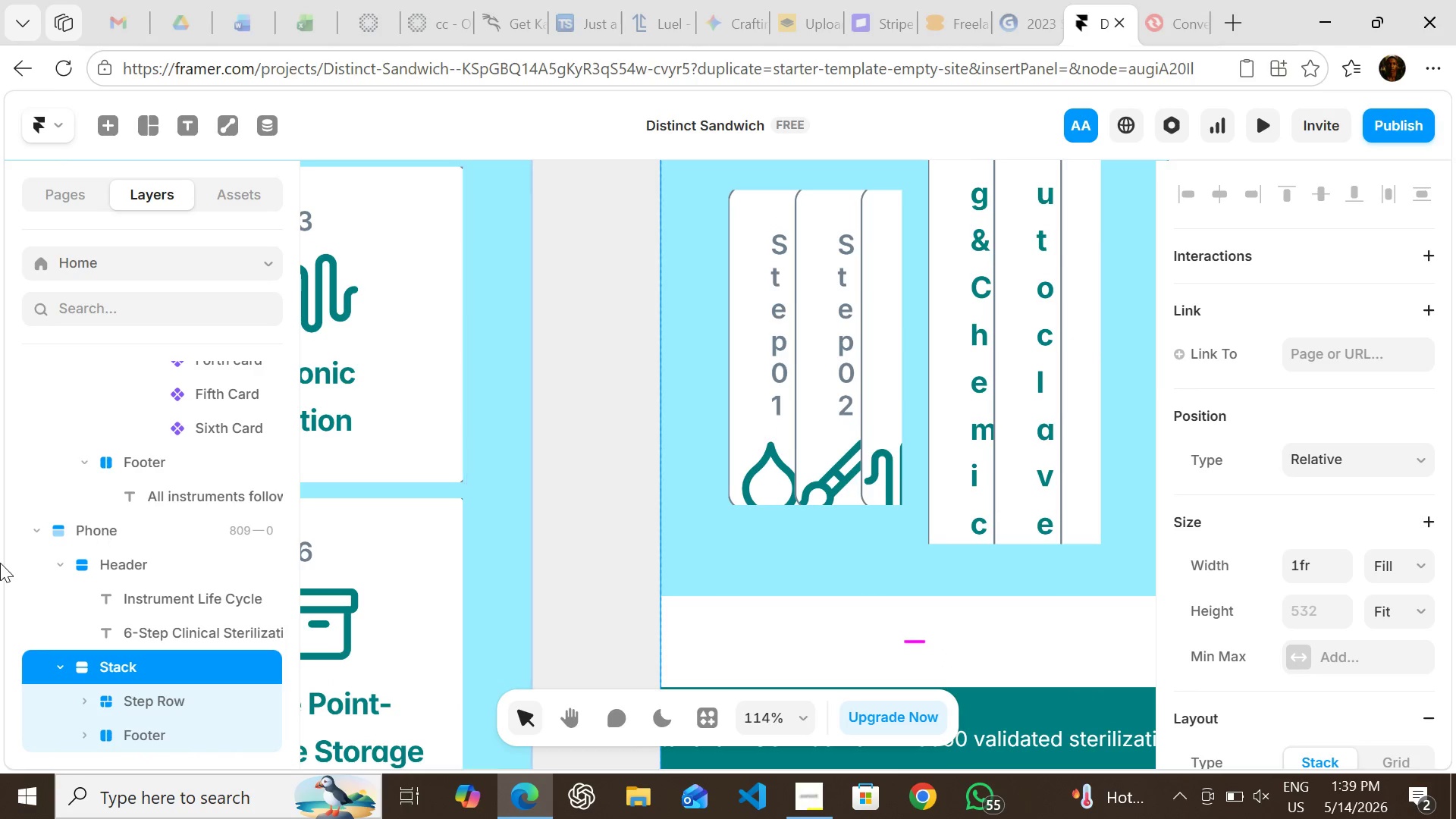 
left_click([83, 705])
 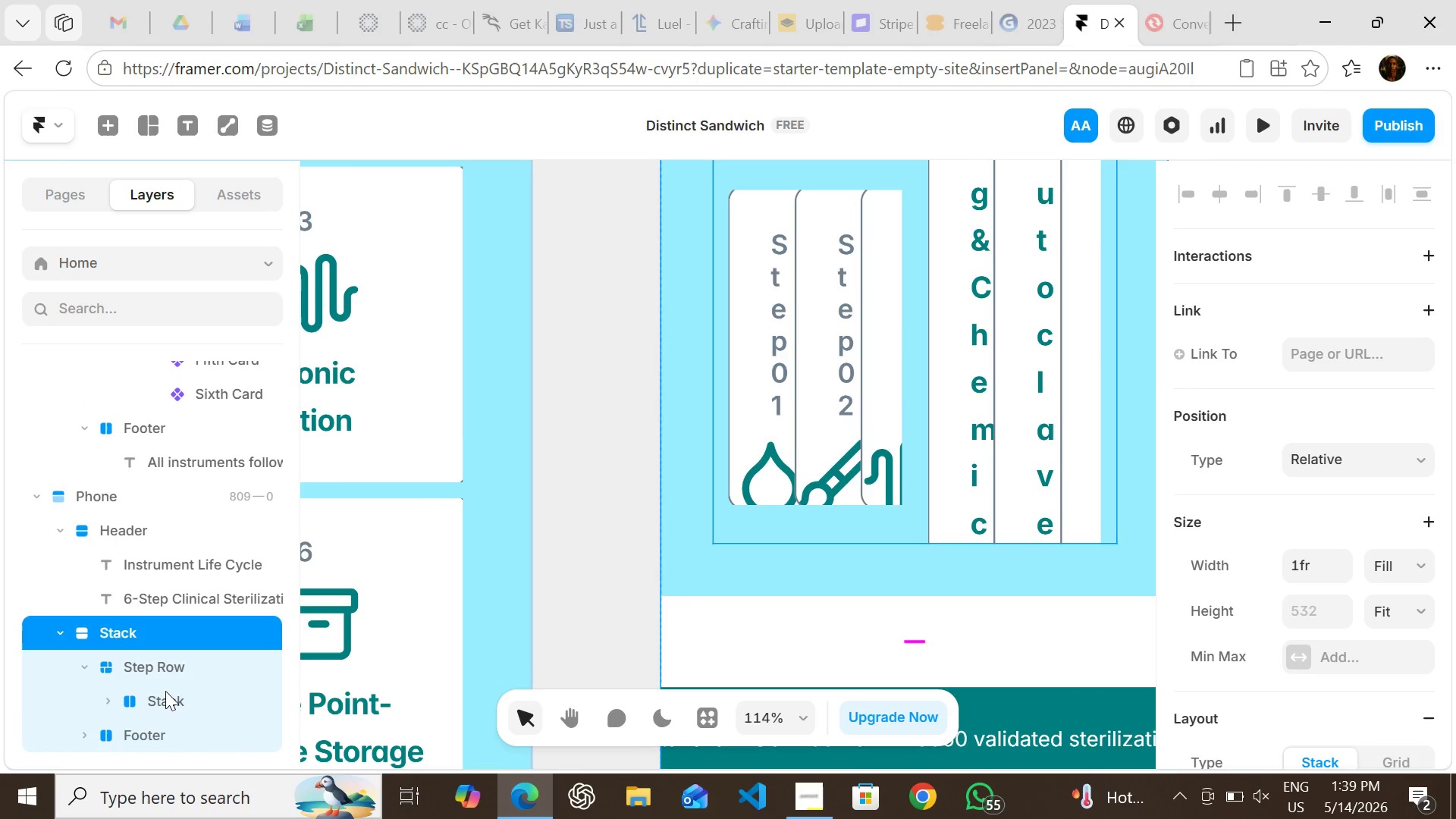 
left_click([173, 693])
 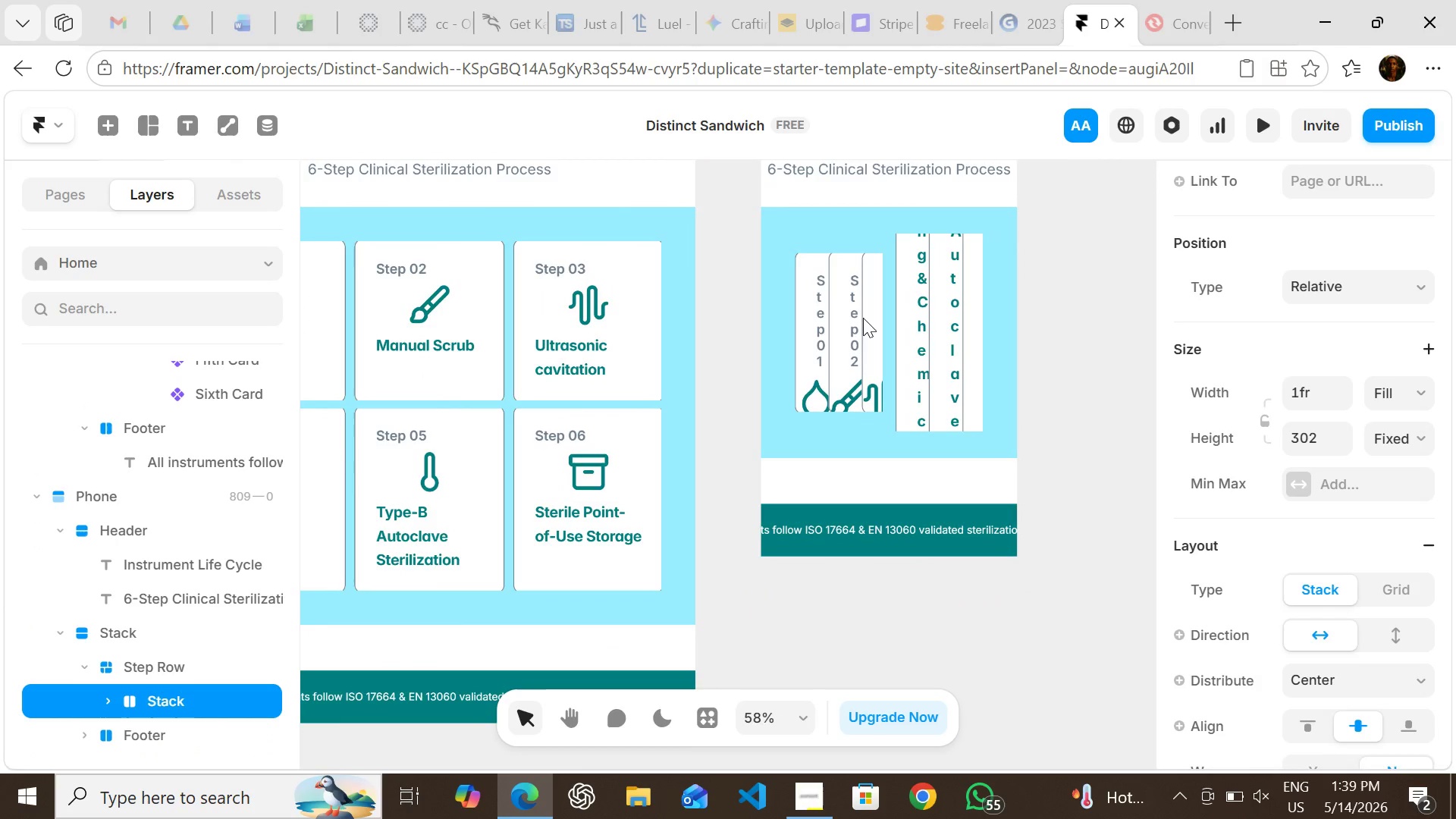 
wait(5.8)
 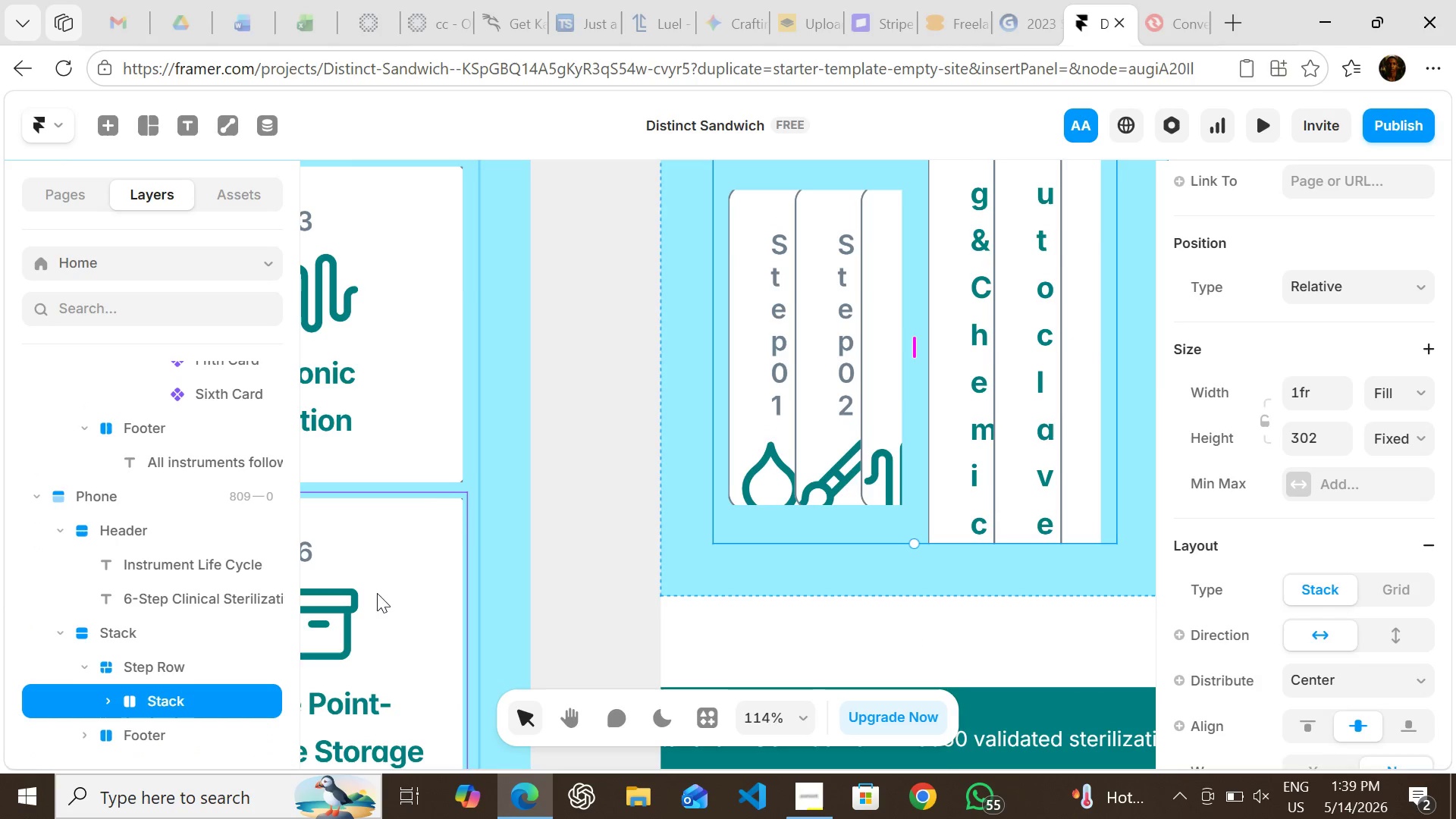 
key(Control+Backspace)
 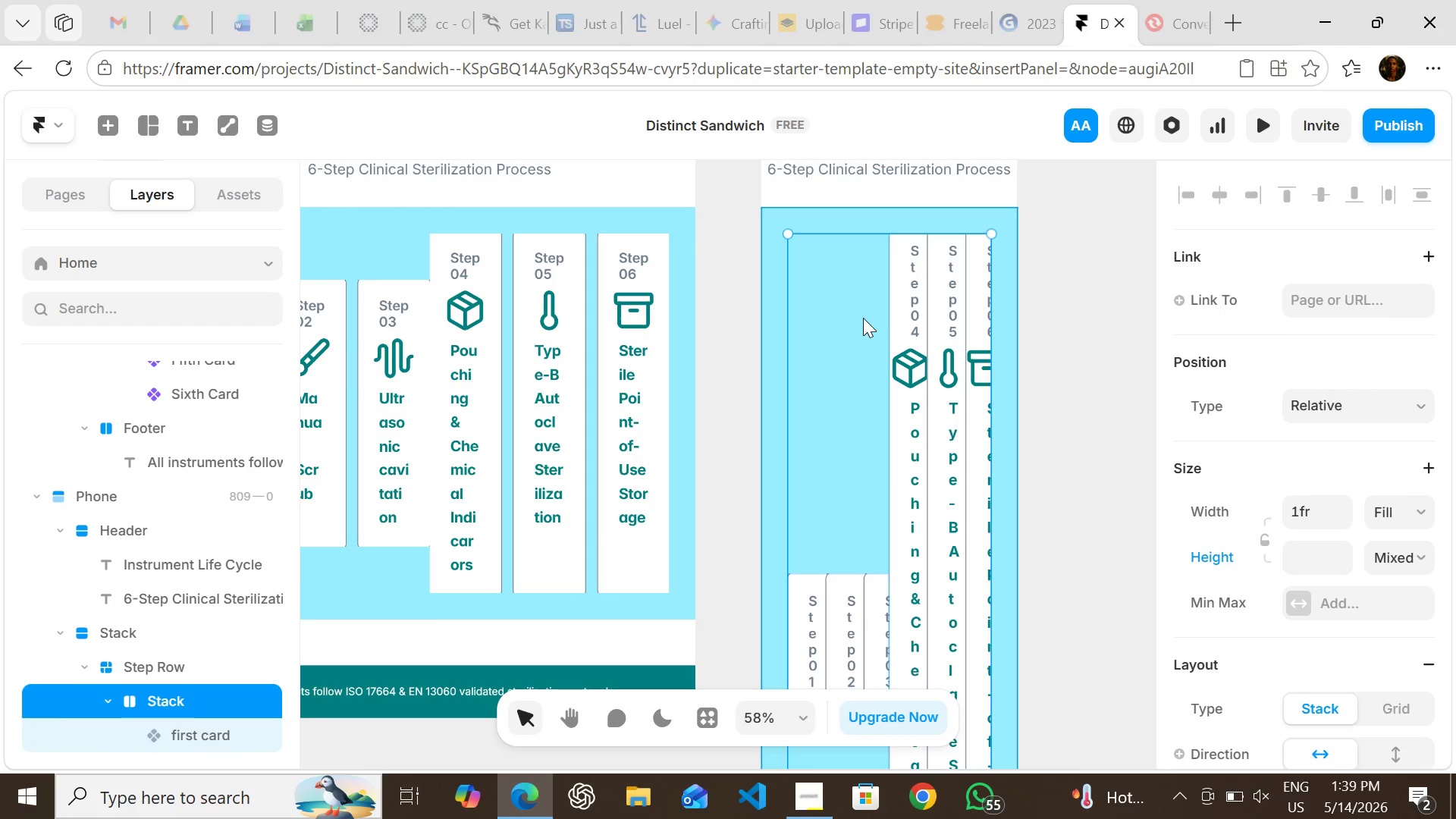 
left_click([817, 319])
 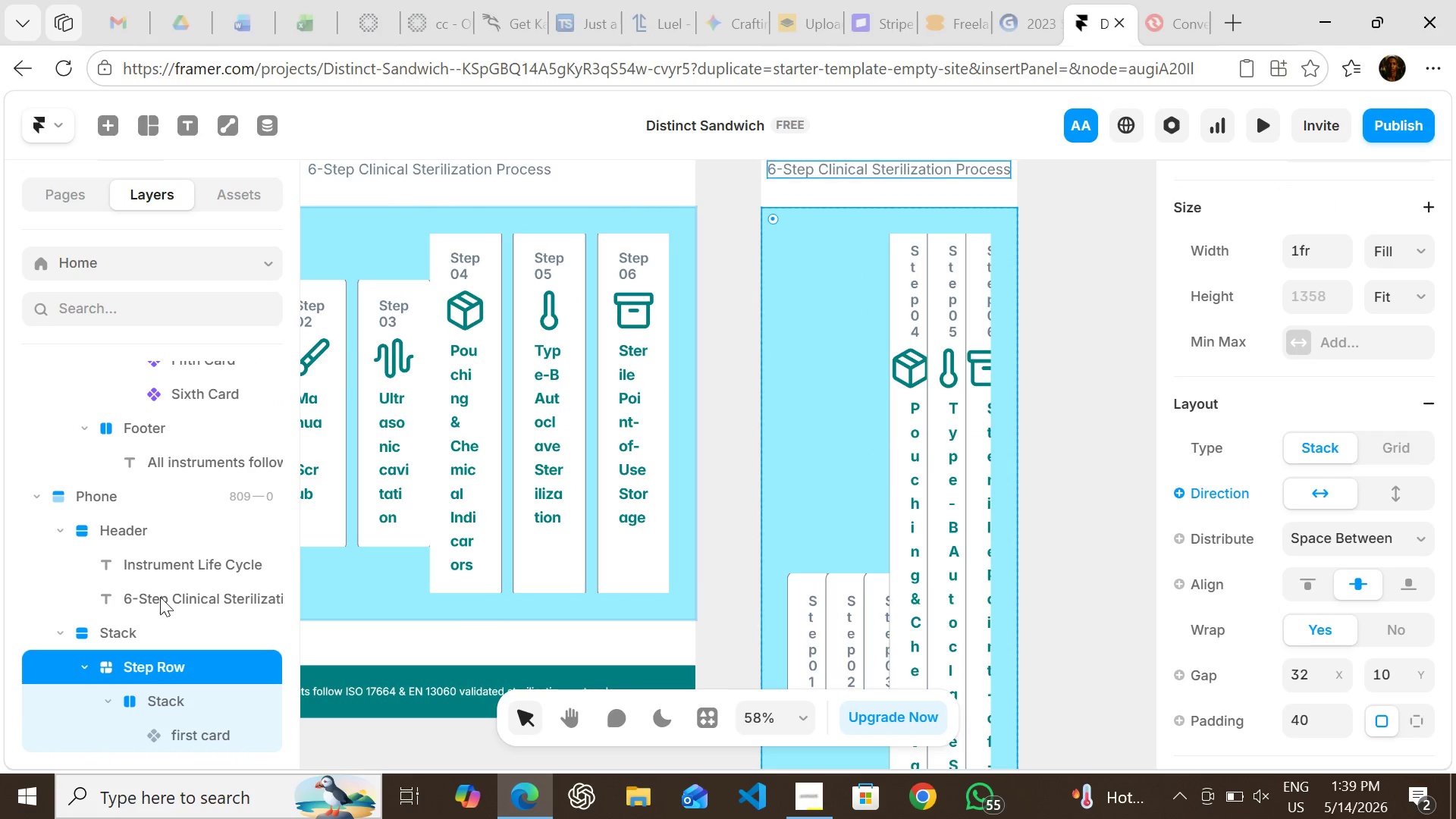 
mouse_move([171, 641])
 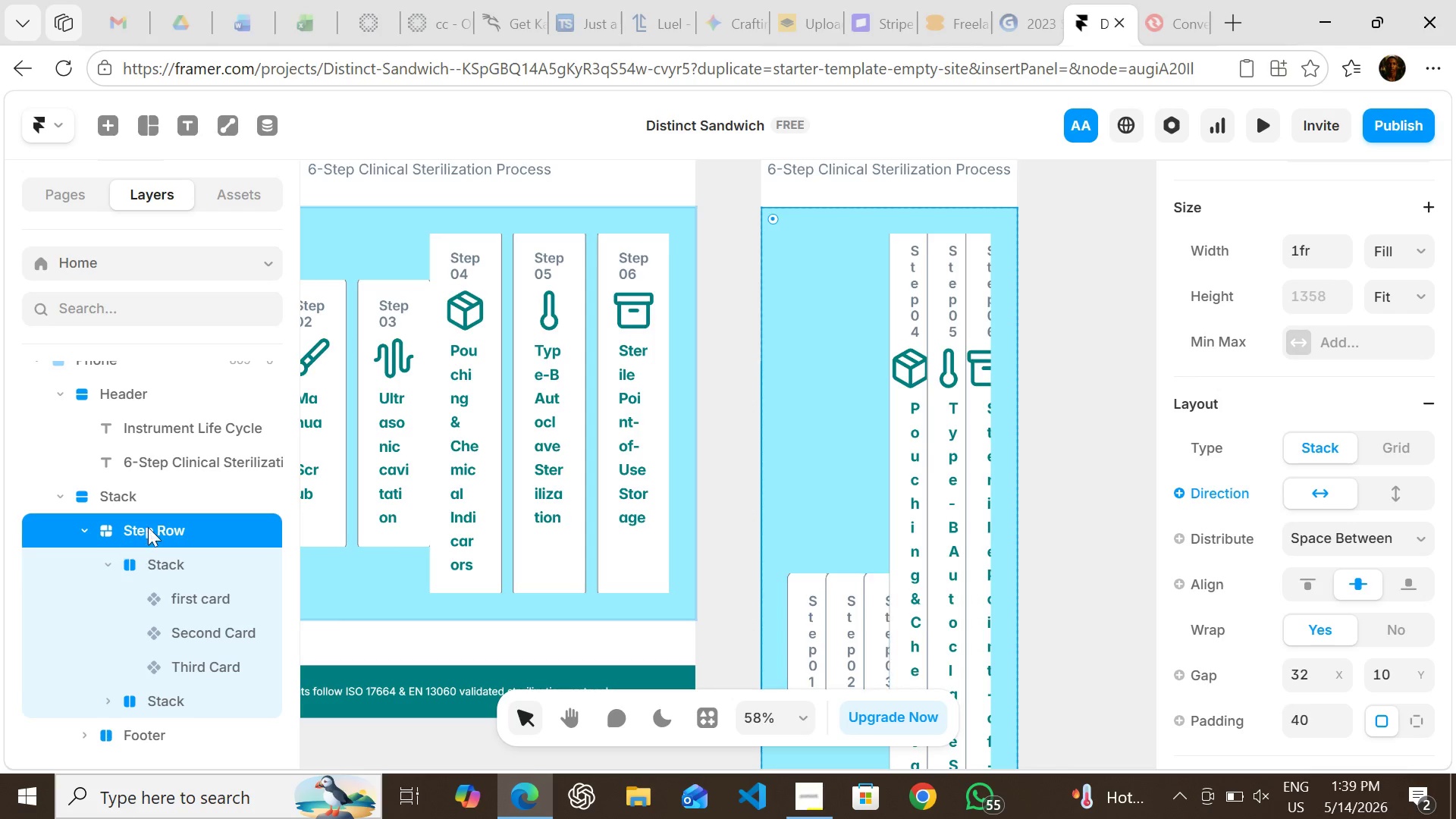 
wait(6.69)
 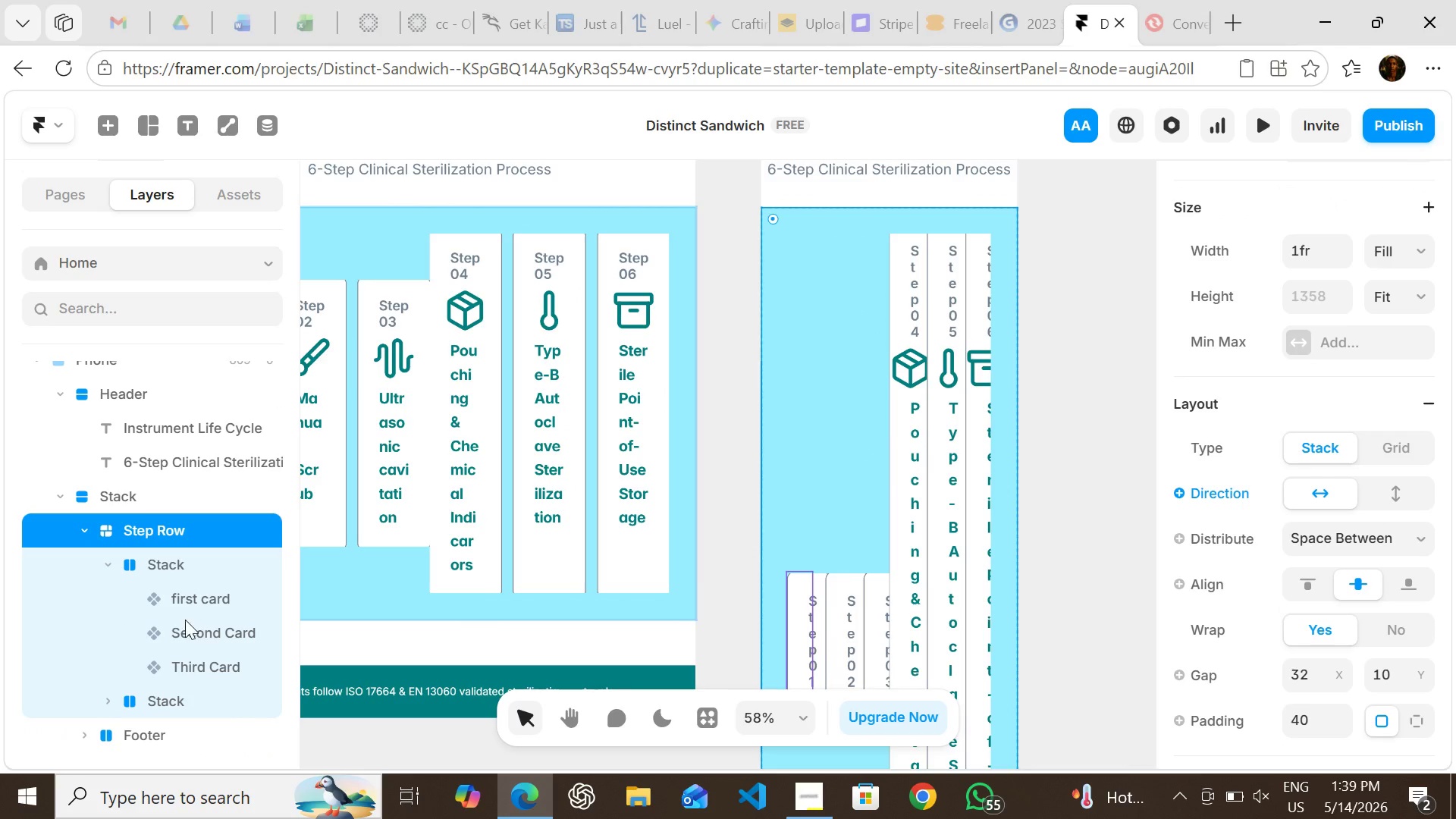 
key(Control+Backspace)
 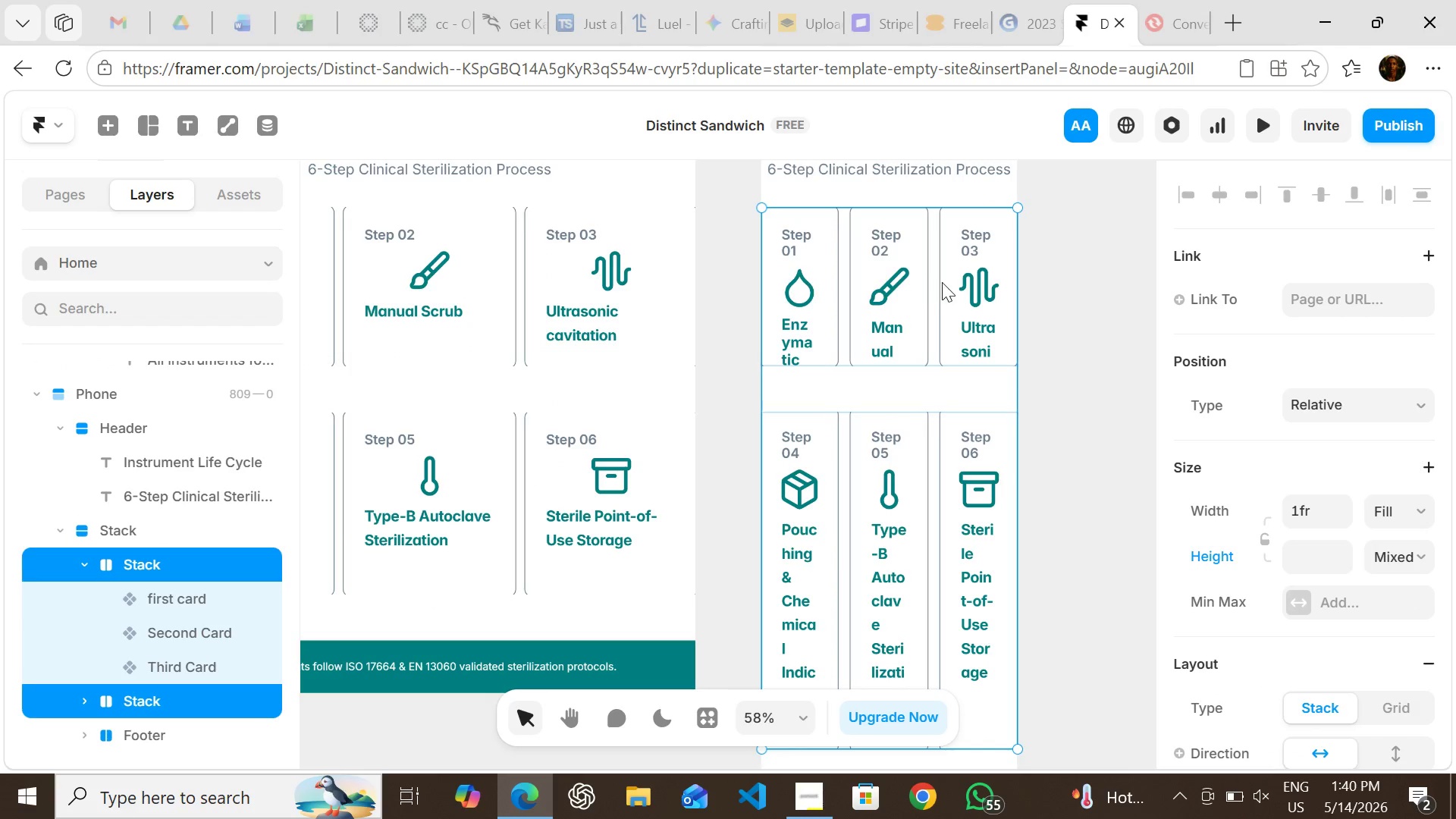 
wait(11.38)
 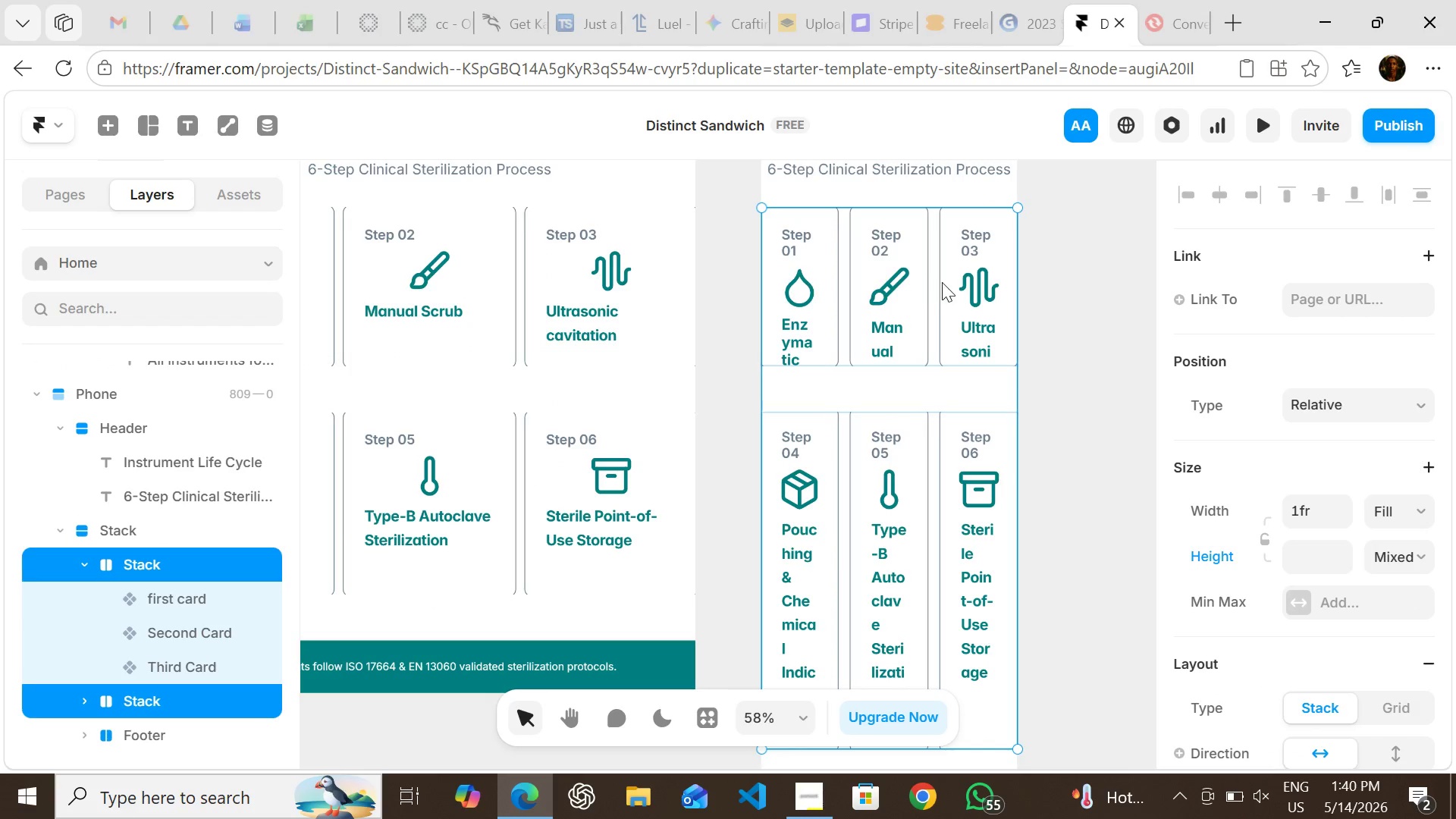 
left_click([893, 318])
 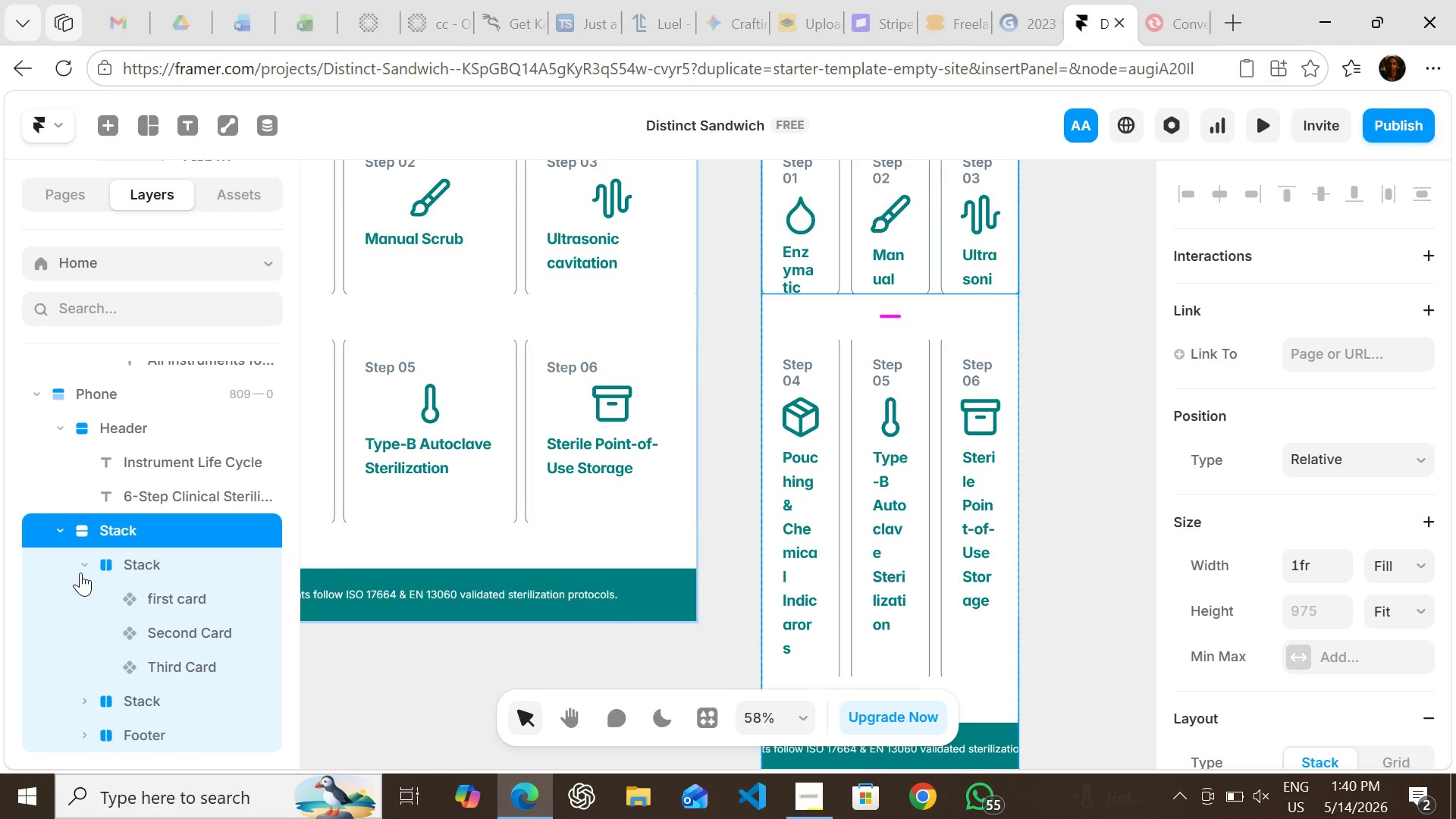 
left_click([87, 566])
 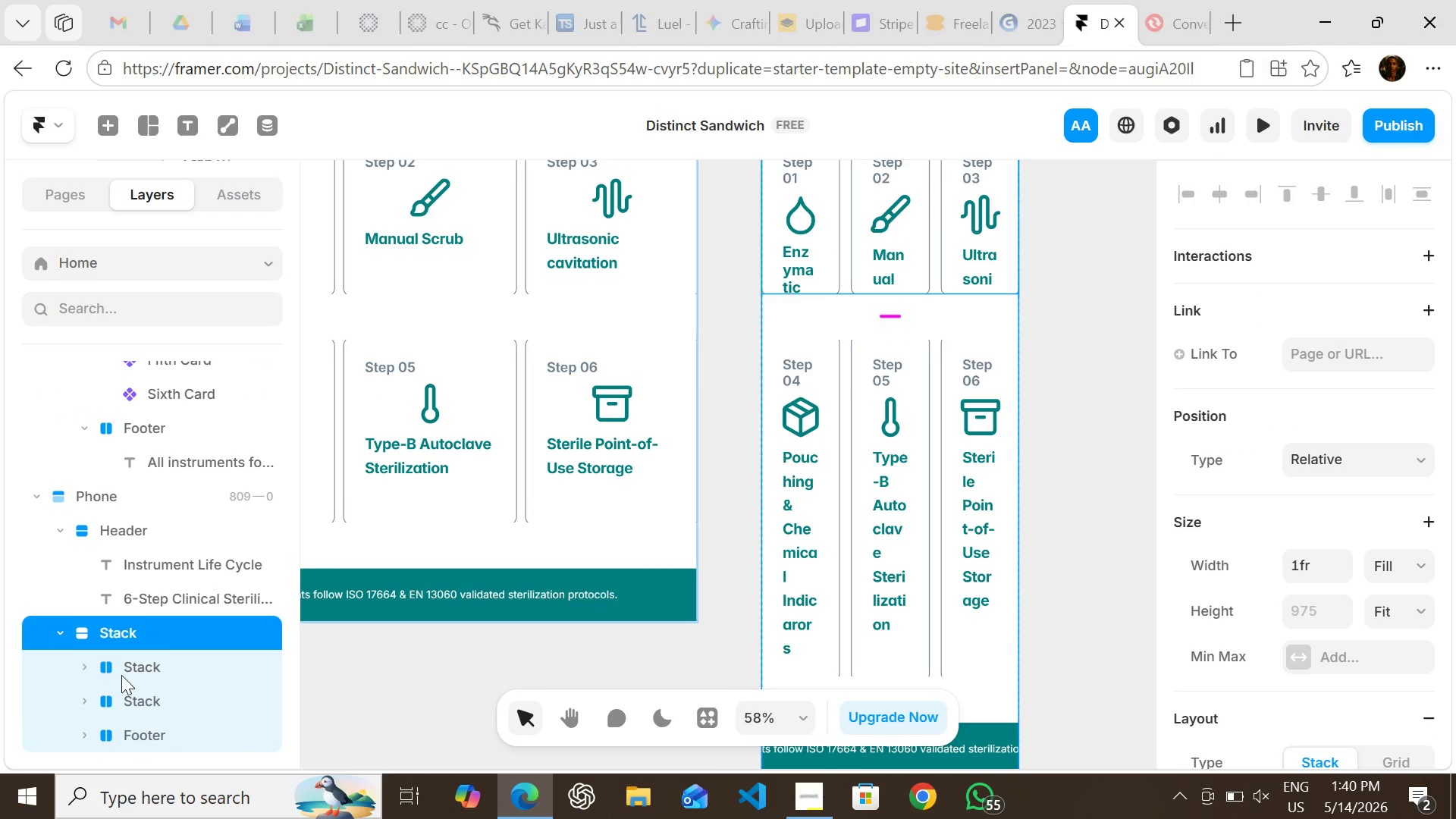 
left_click([121, 675])
 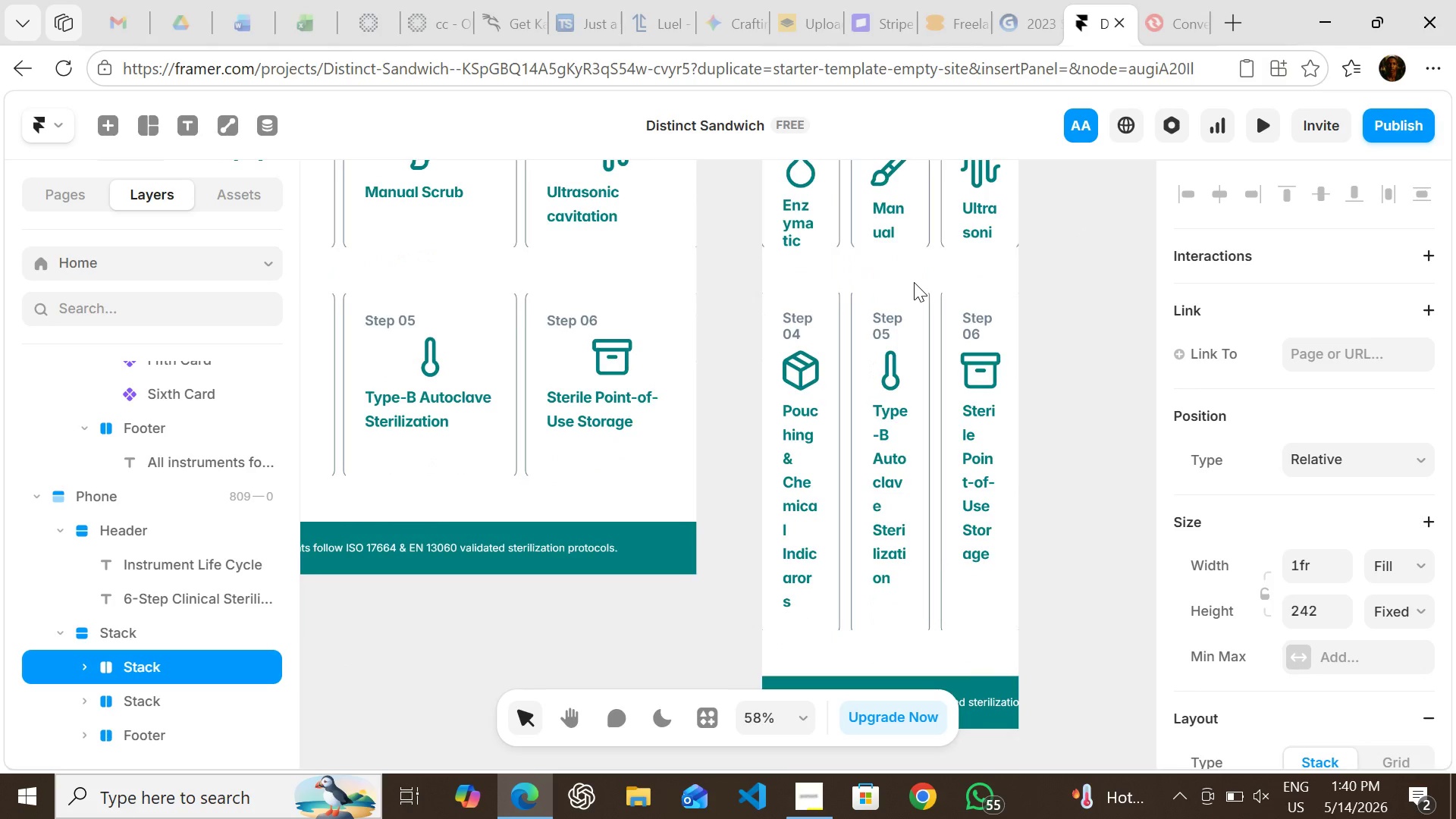 
wait(7.22)
 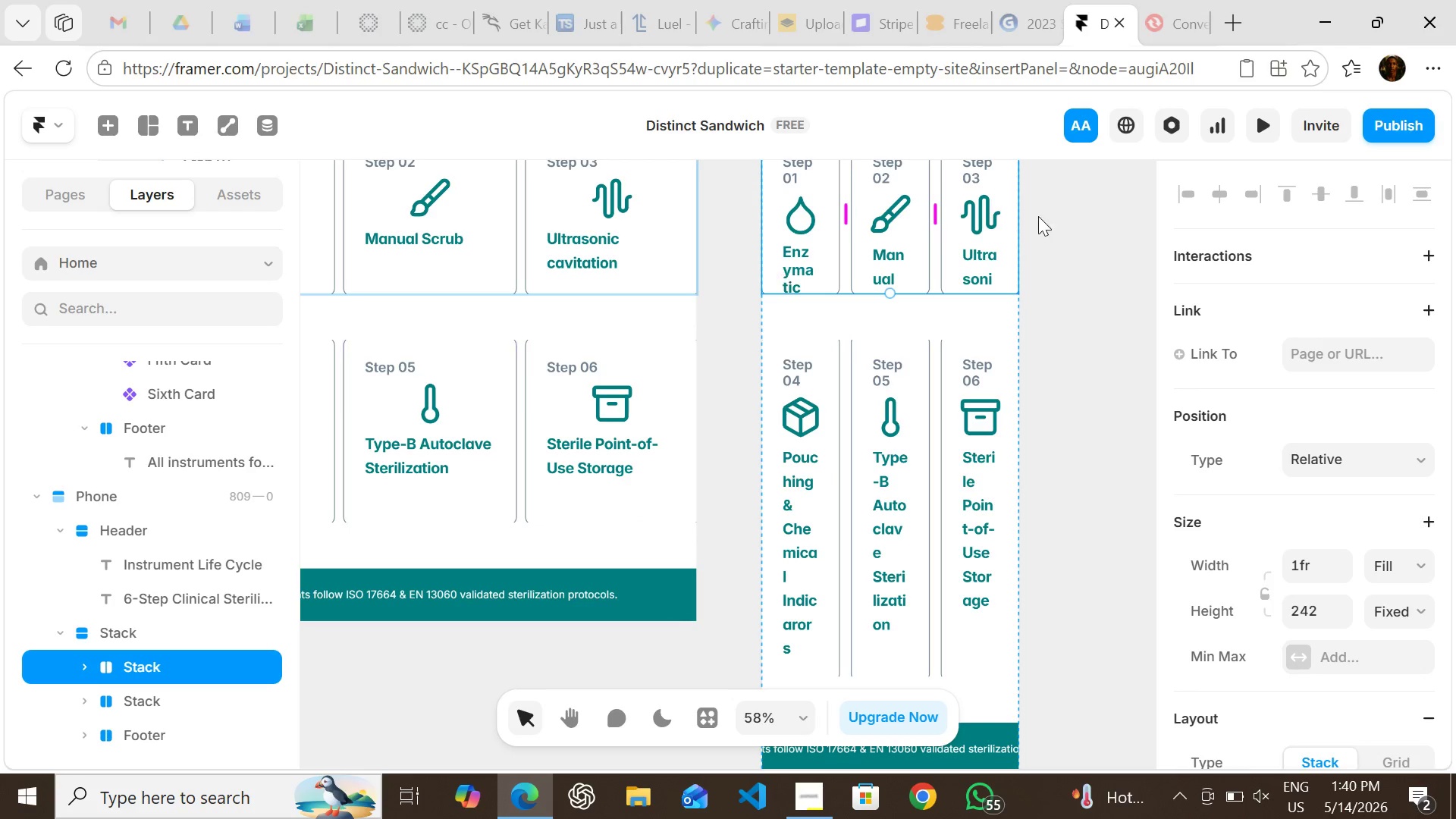 
left_click([87, 703])
 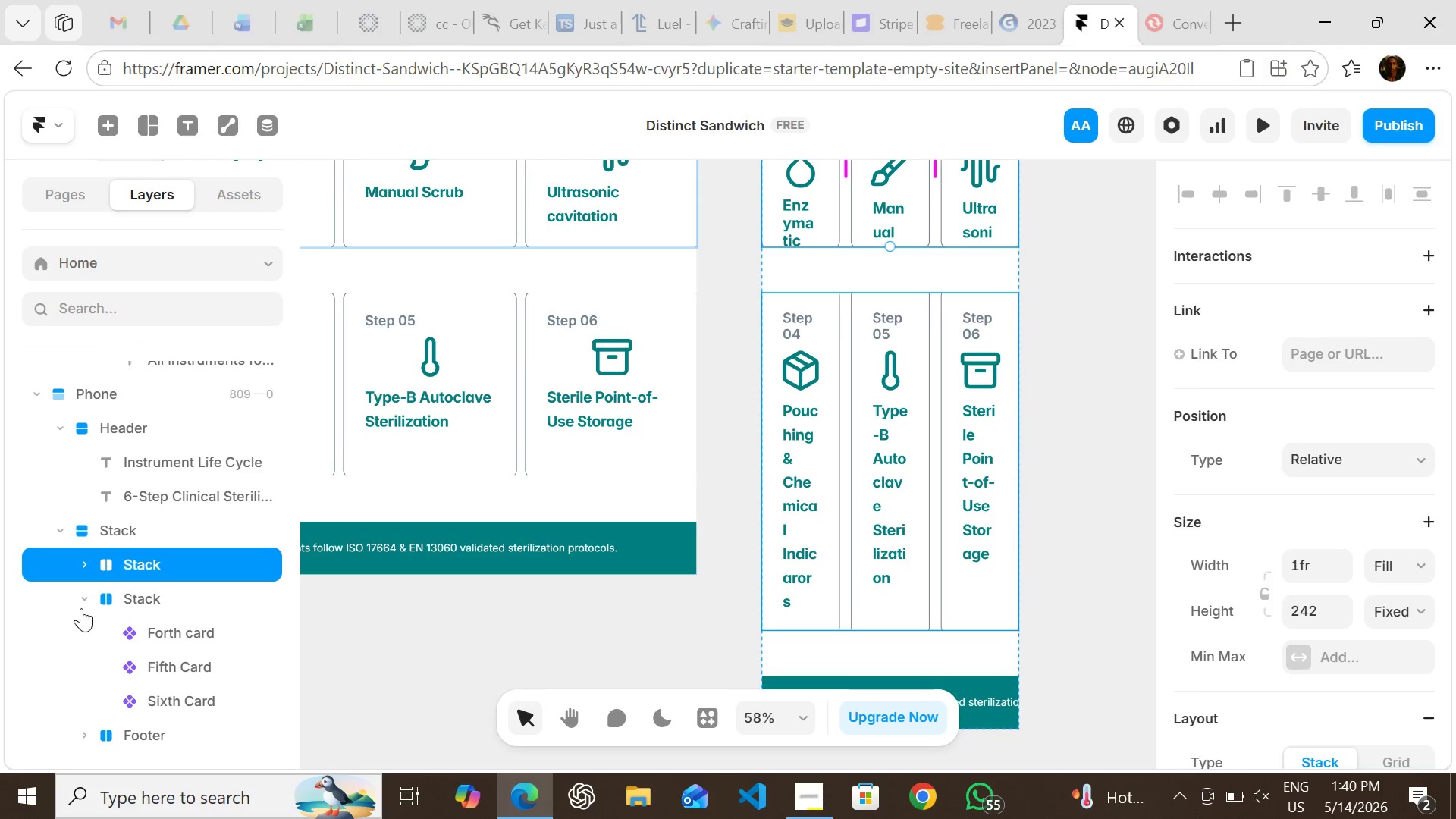 
left_click([89, 595])
 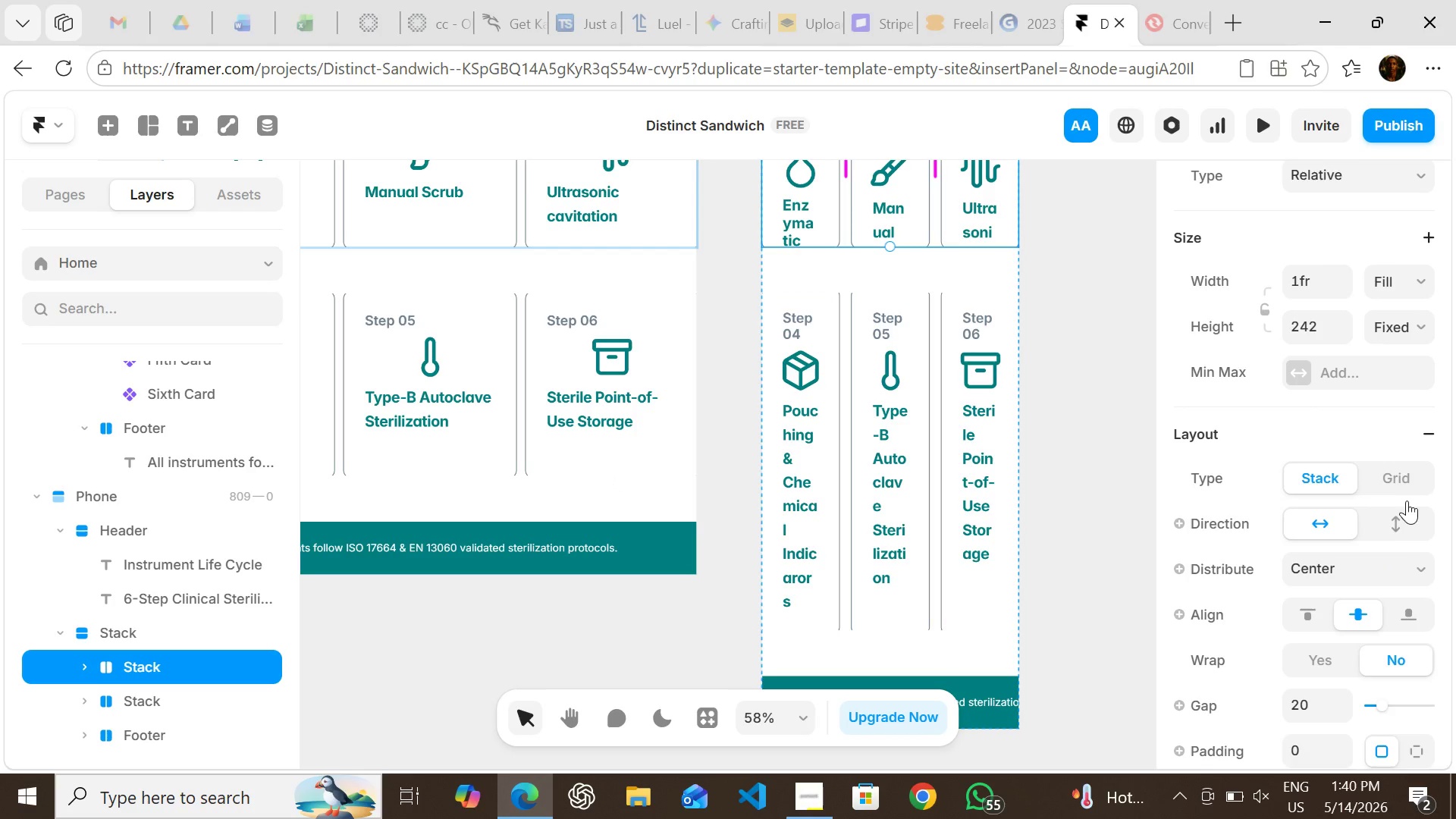 
left_click([1389, 525])
 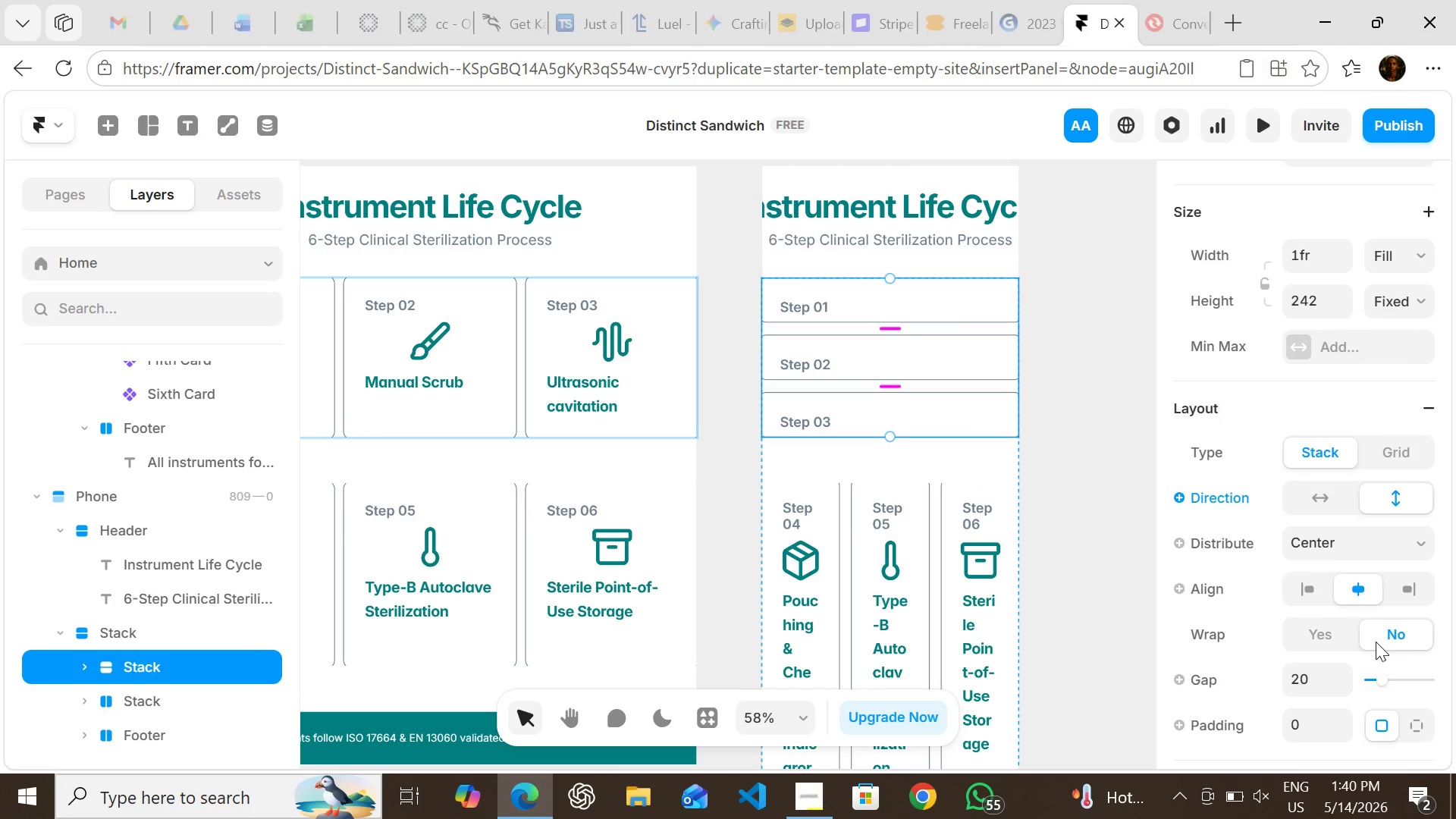 
wait(5.98)
 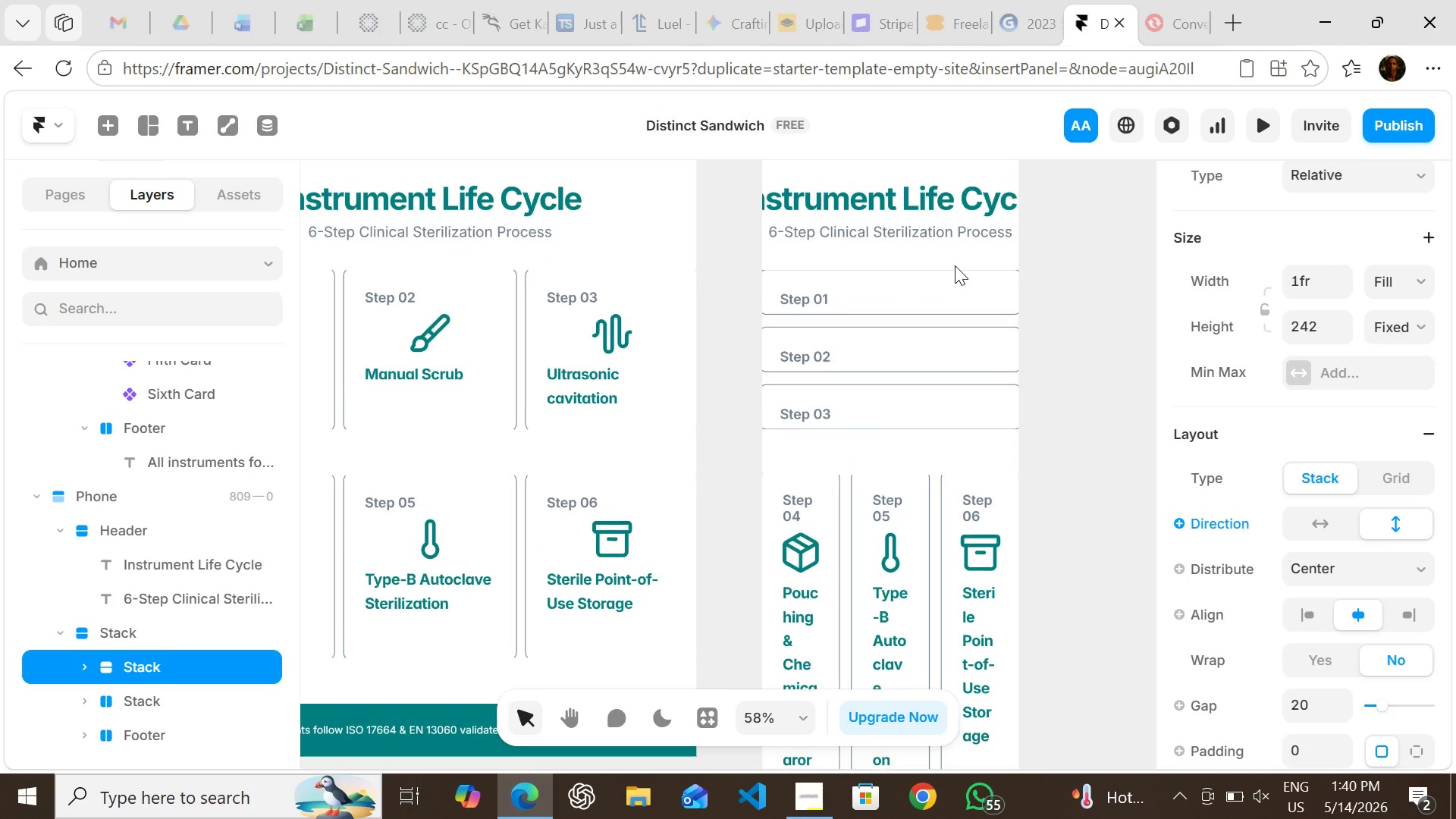 
left_click([1424, 333])
 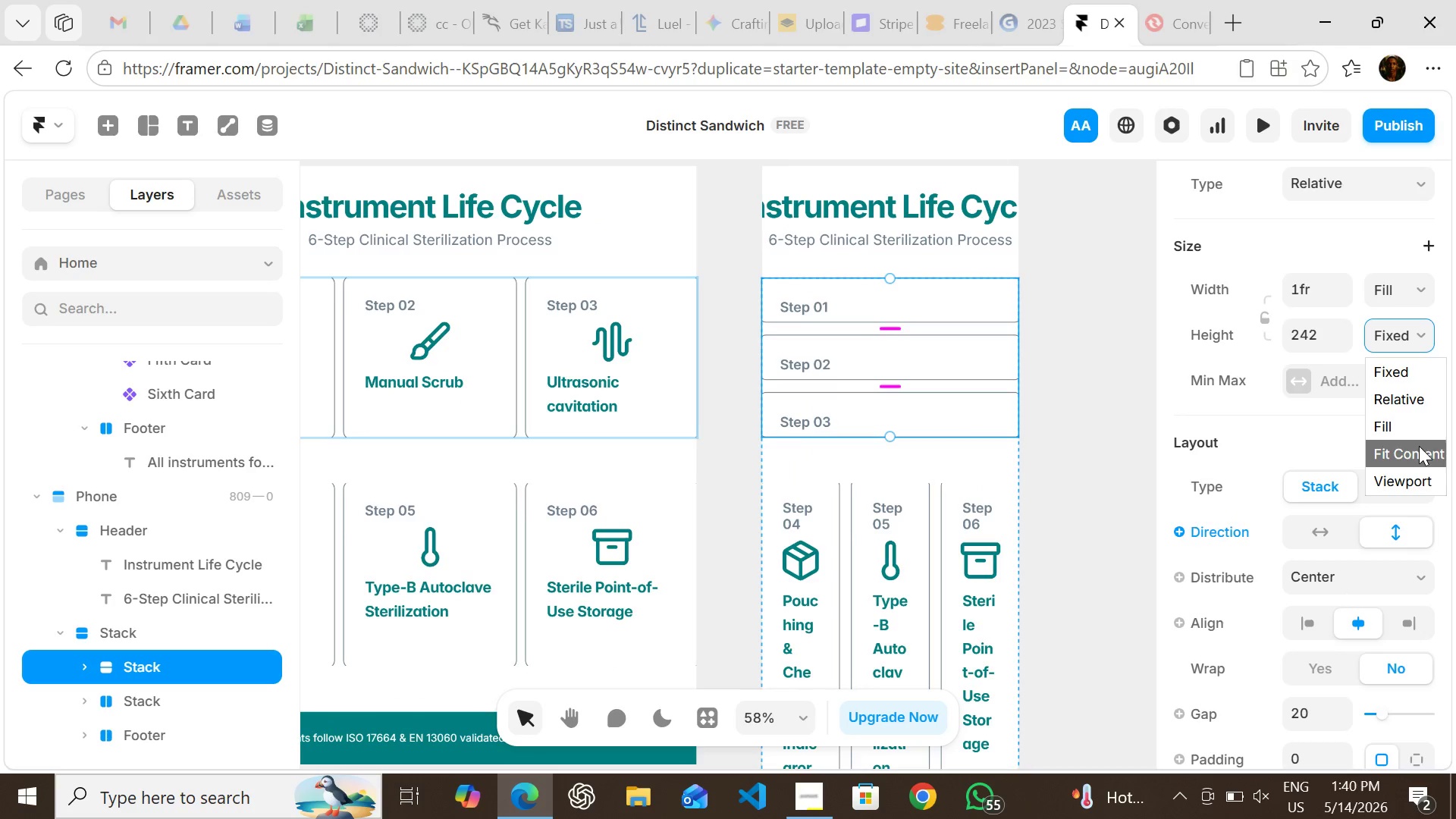 
left_click([1419, 446])
 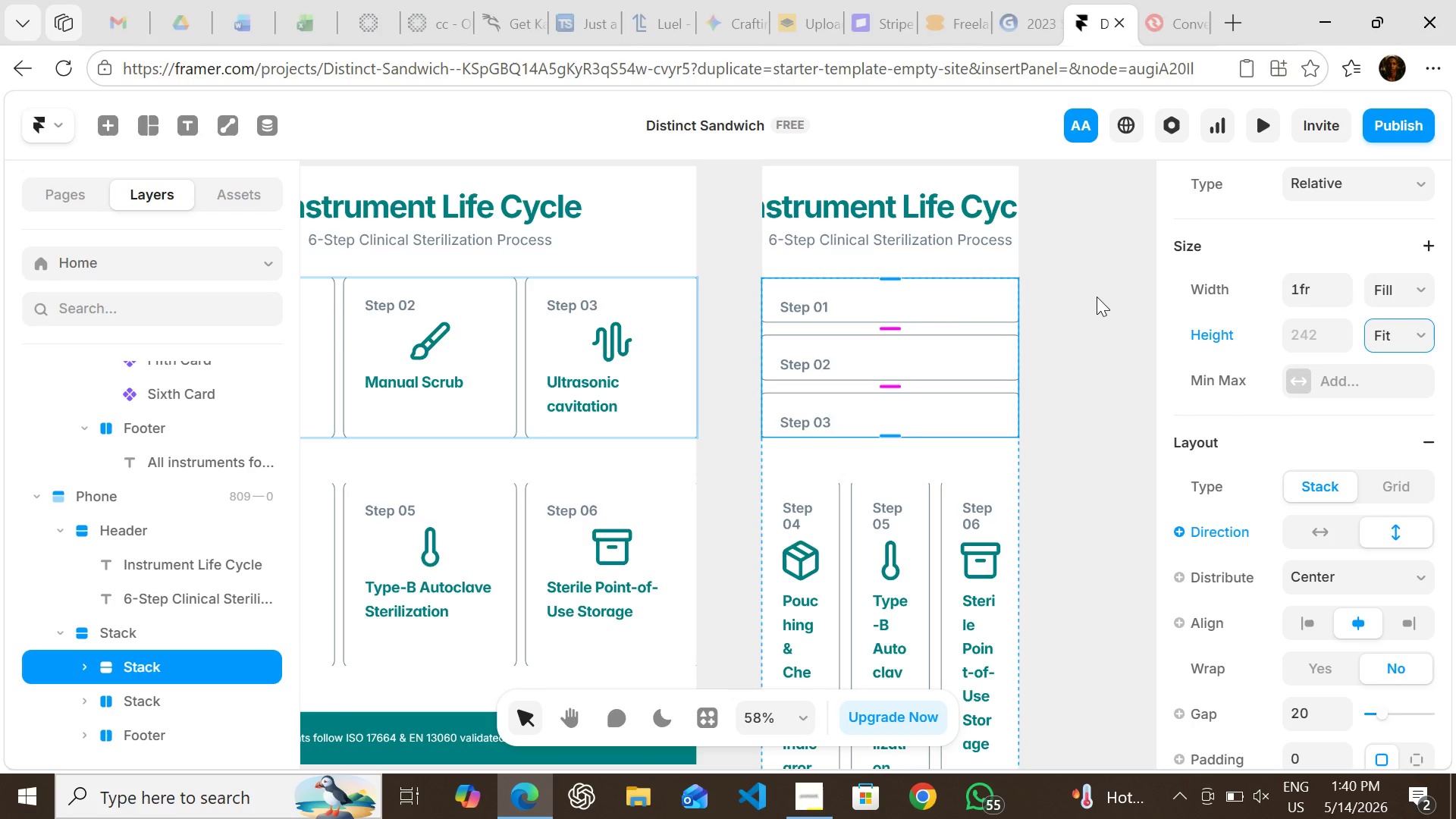 
key(Control+Z)
 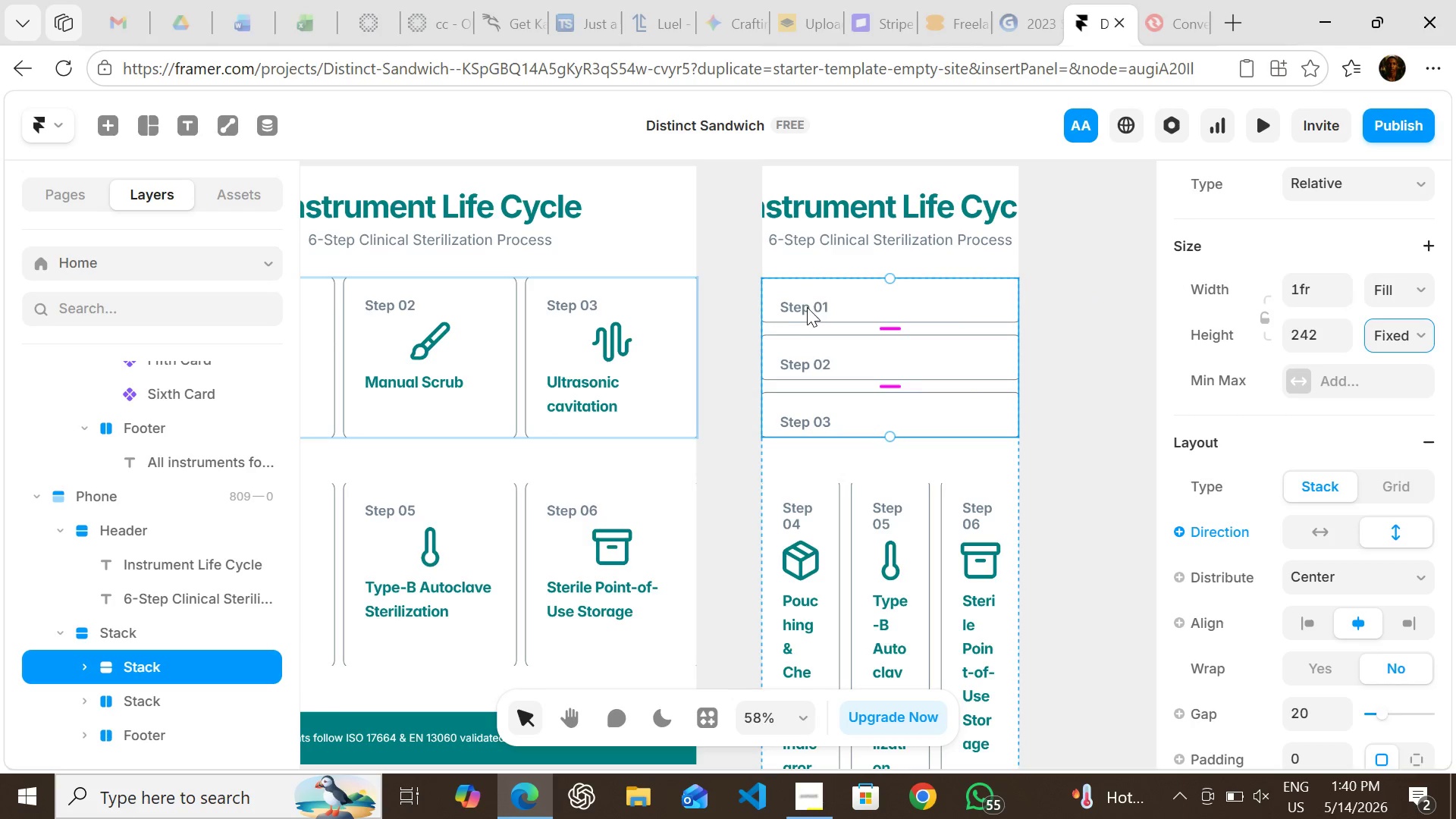 
double_click([808, 309])
 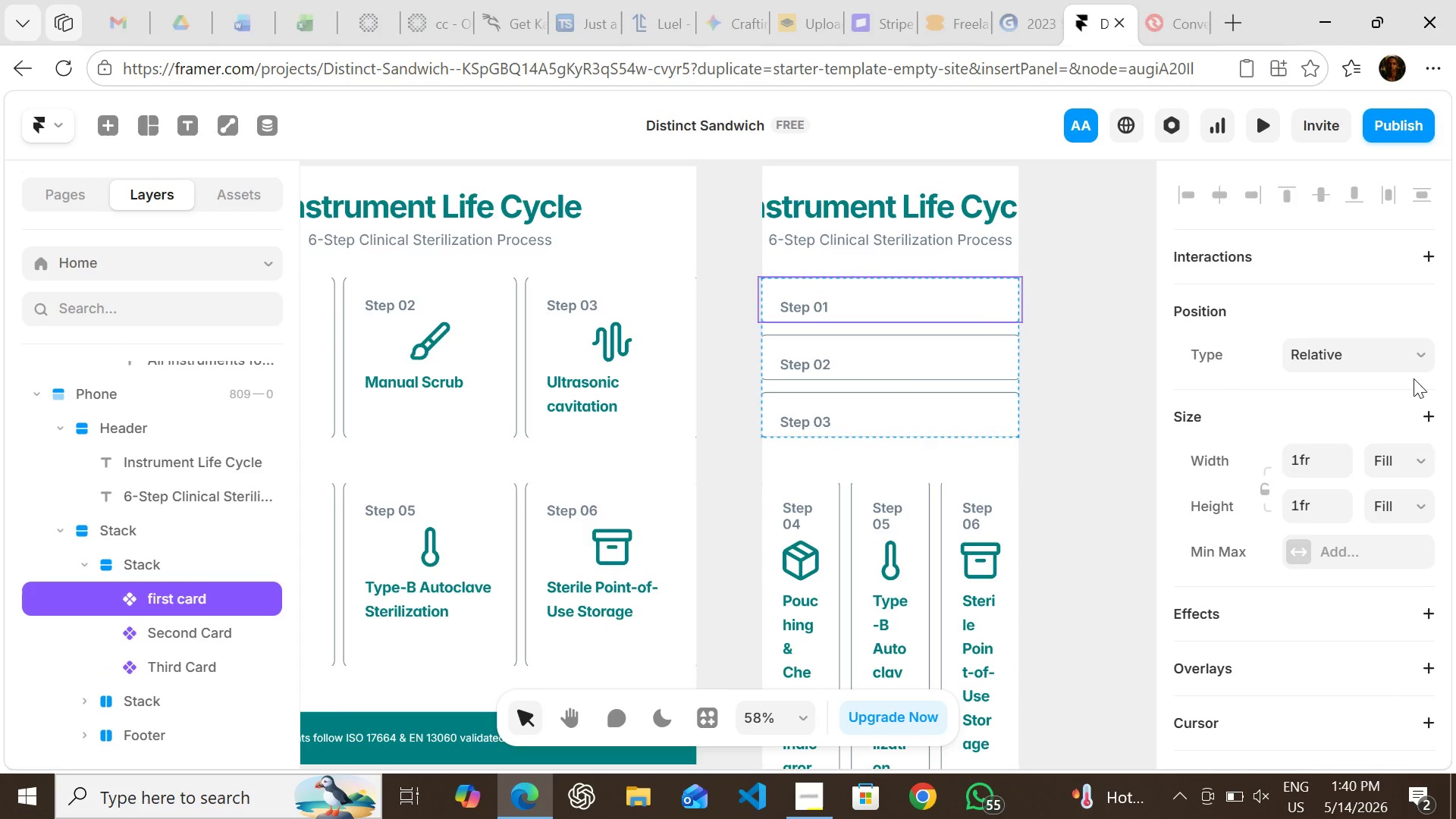 
mouse_move([1295, 604])
 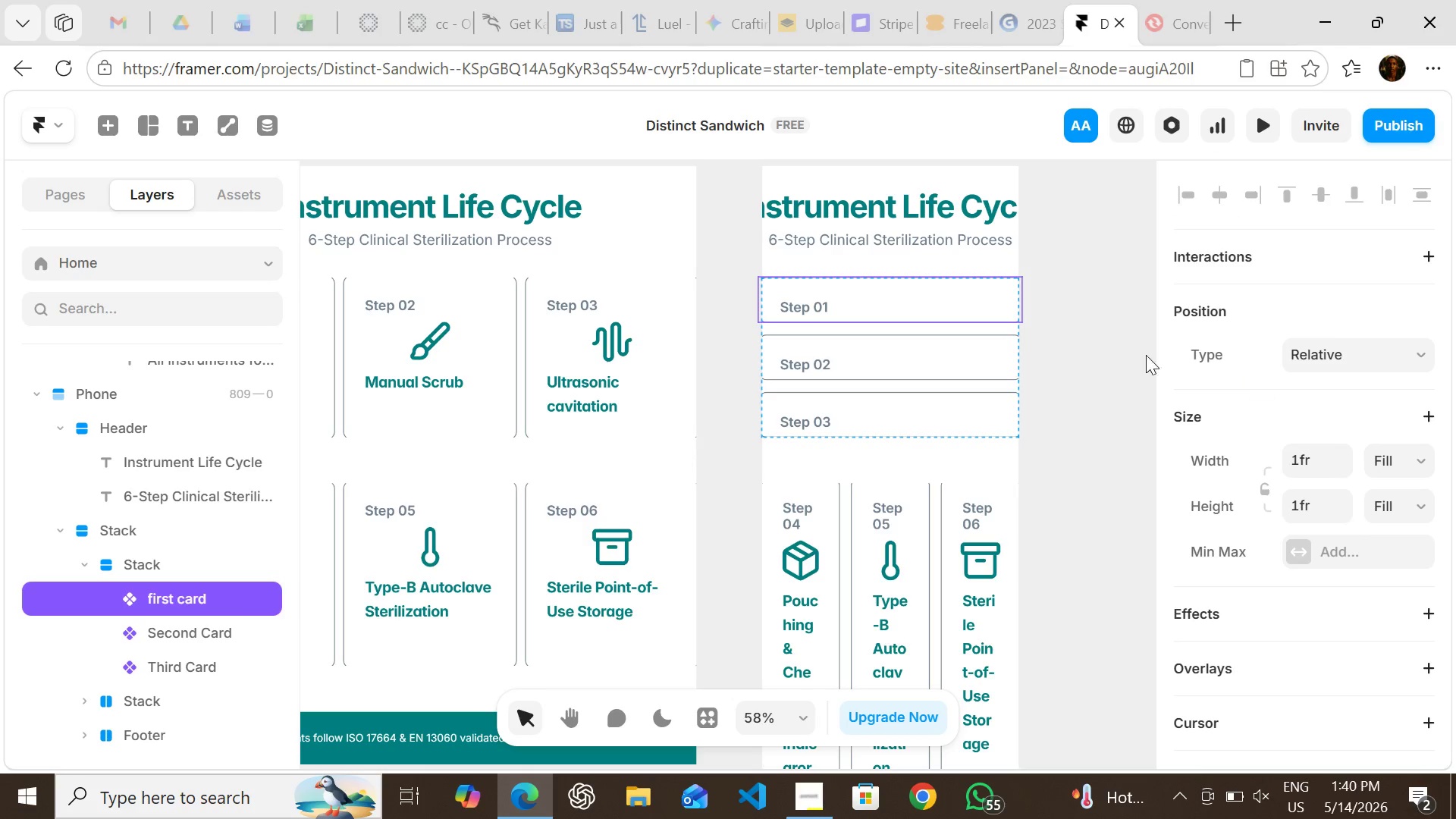 
double_click([620, 345])
 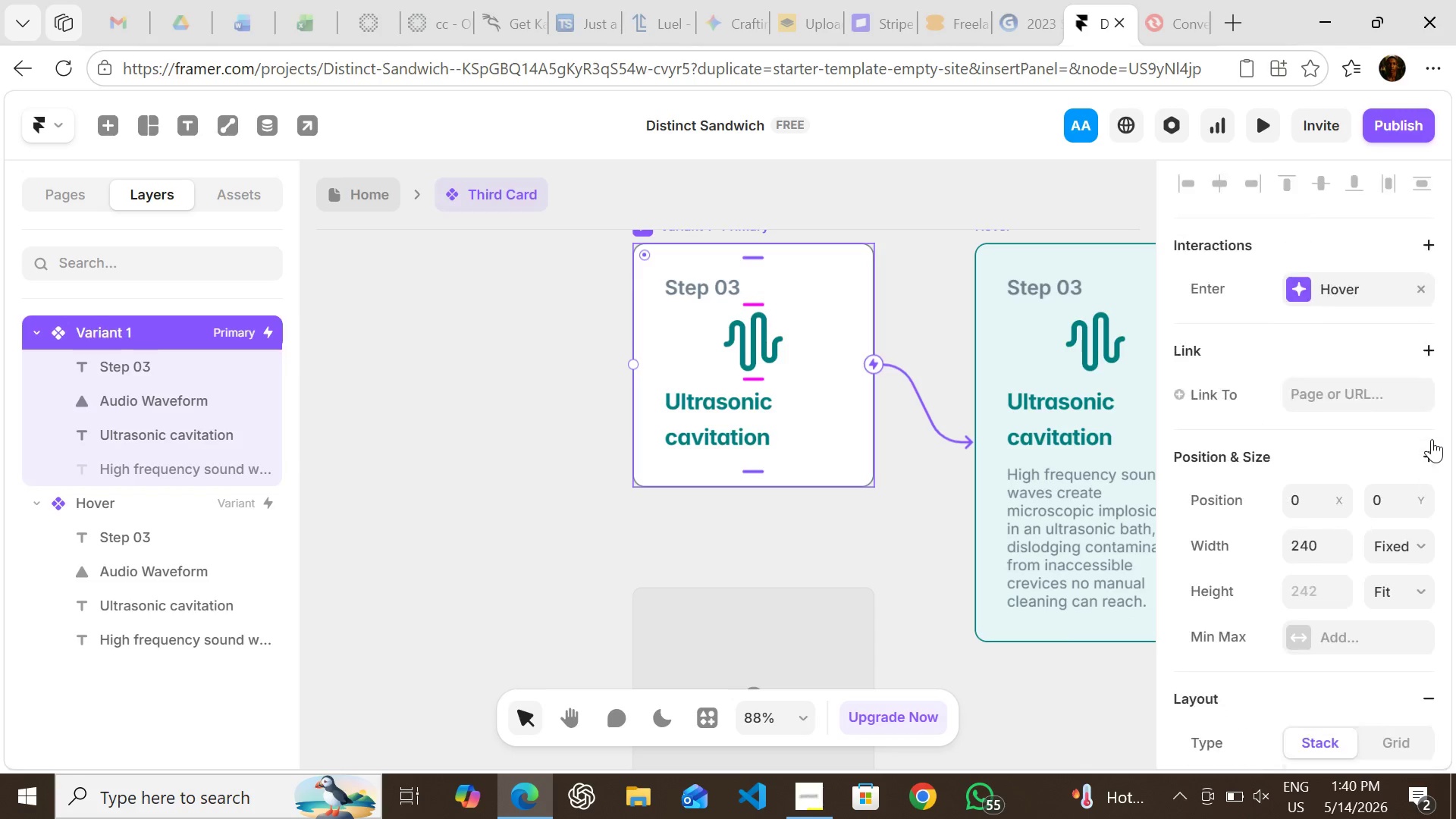 
wait(7.25)
 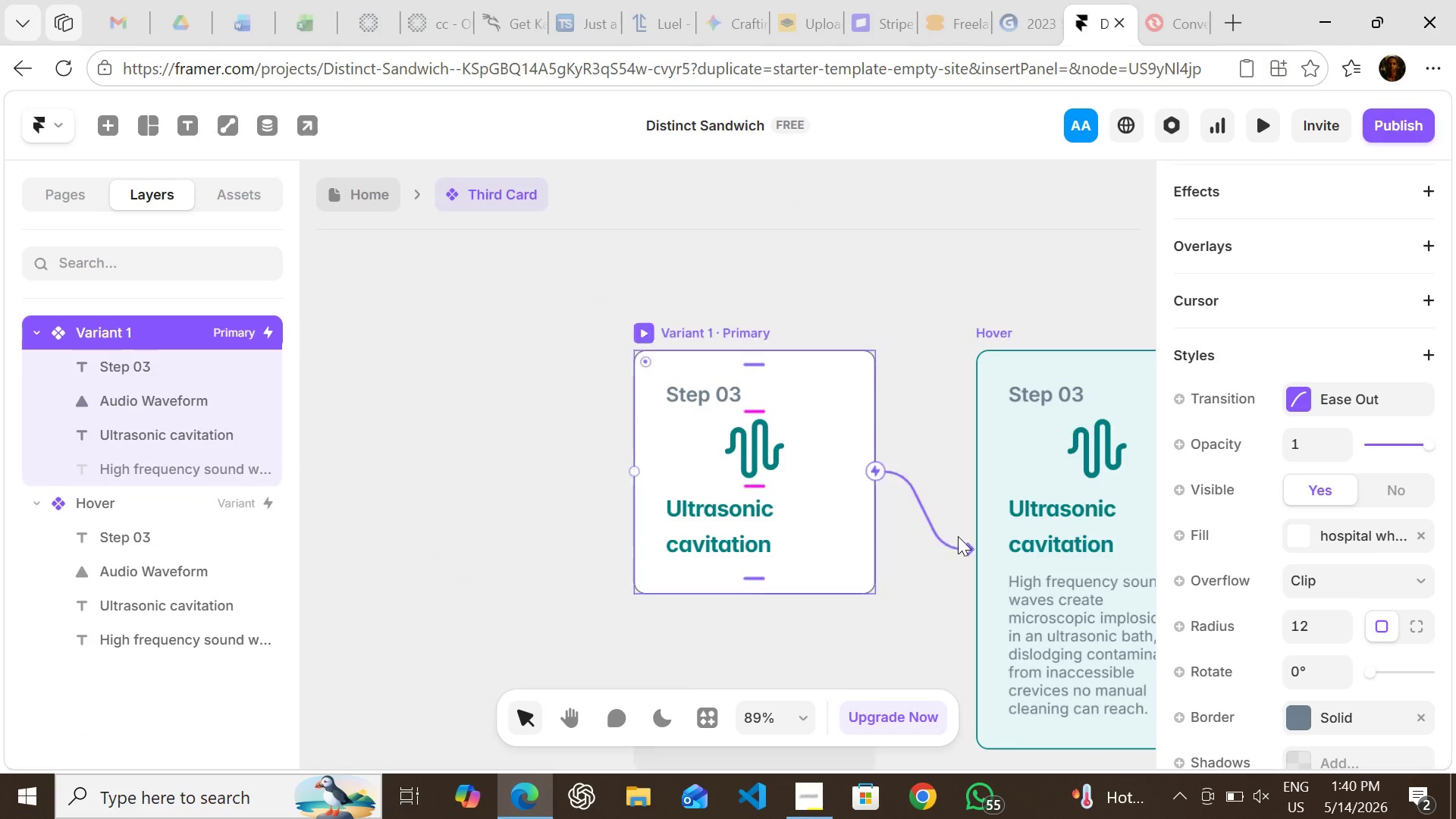 
left_click([1383, 558])
 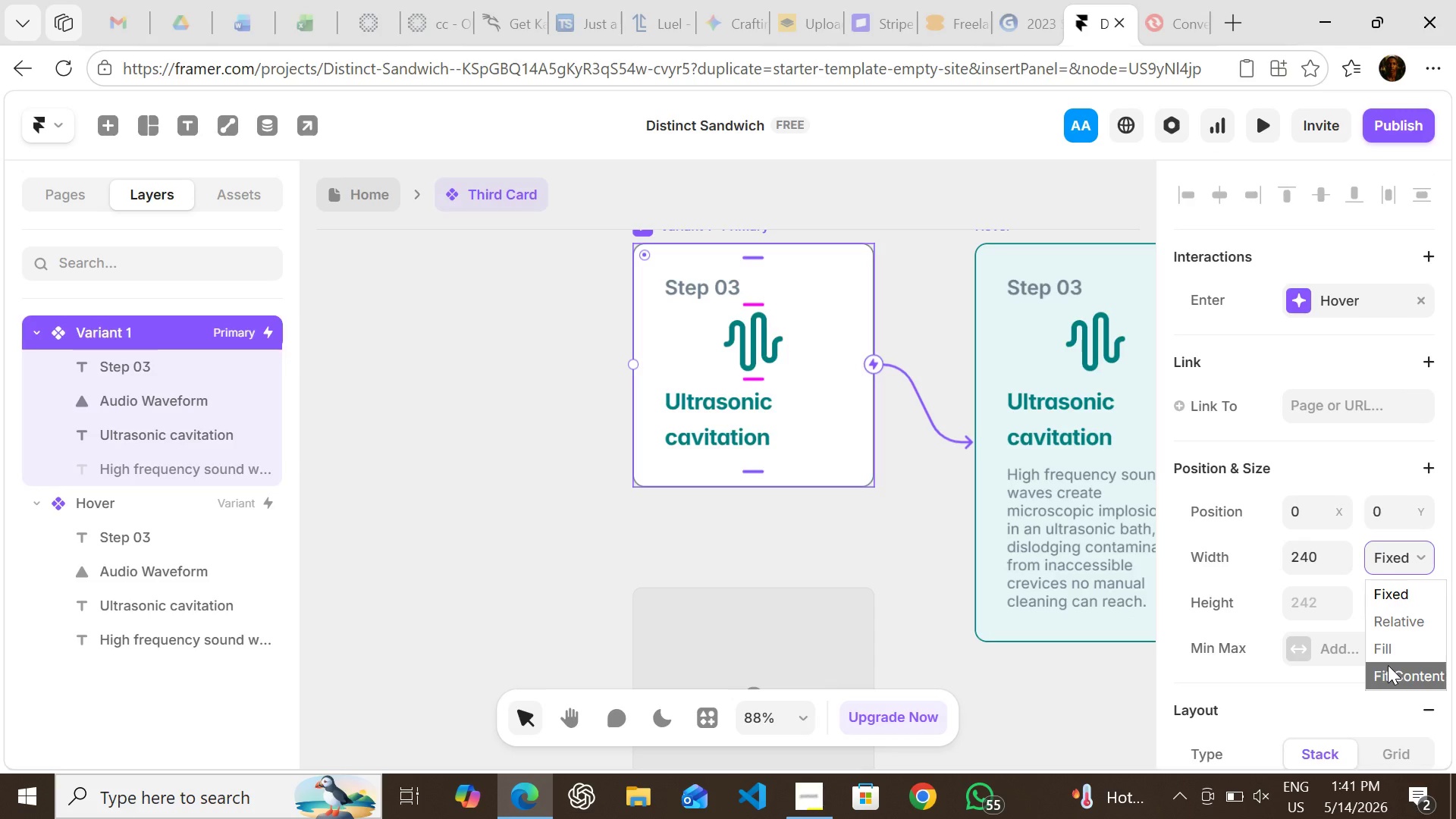 
left_click([1388, 665])
 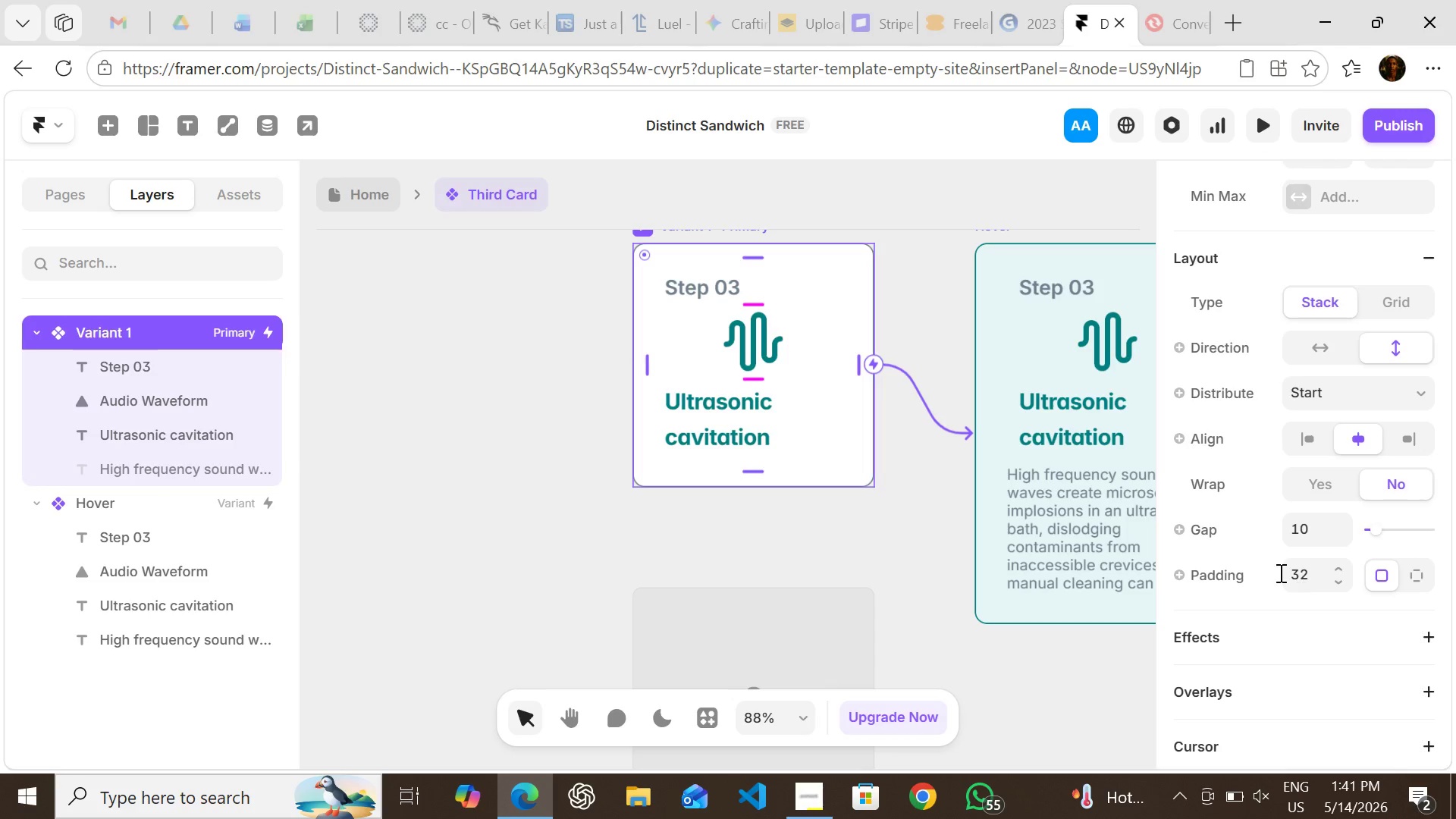 
wait(6.66)
 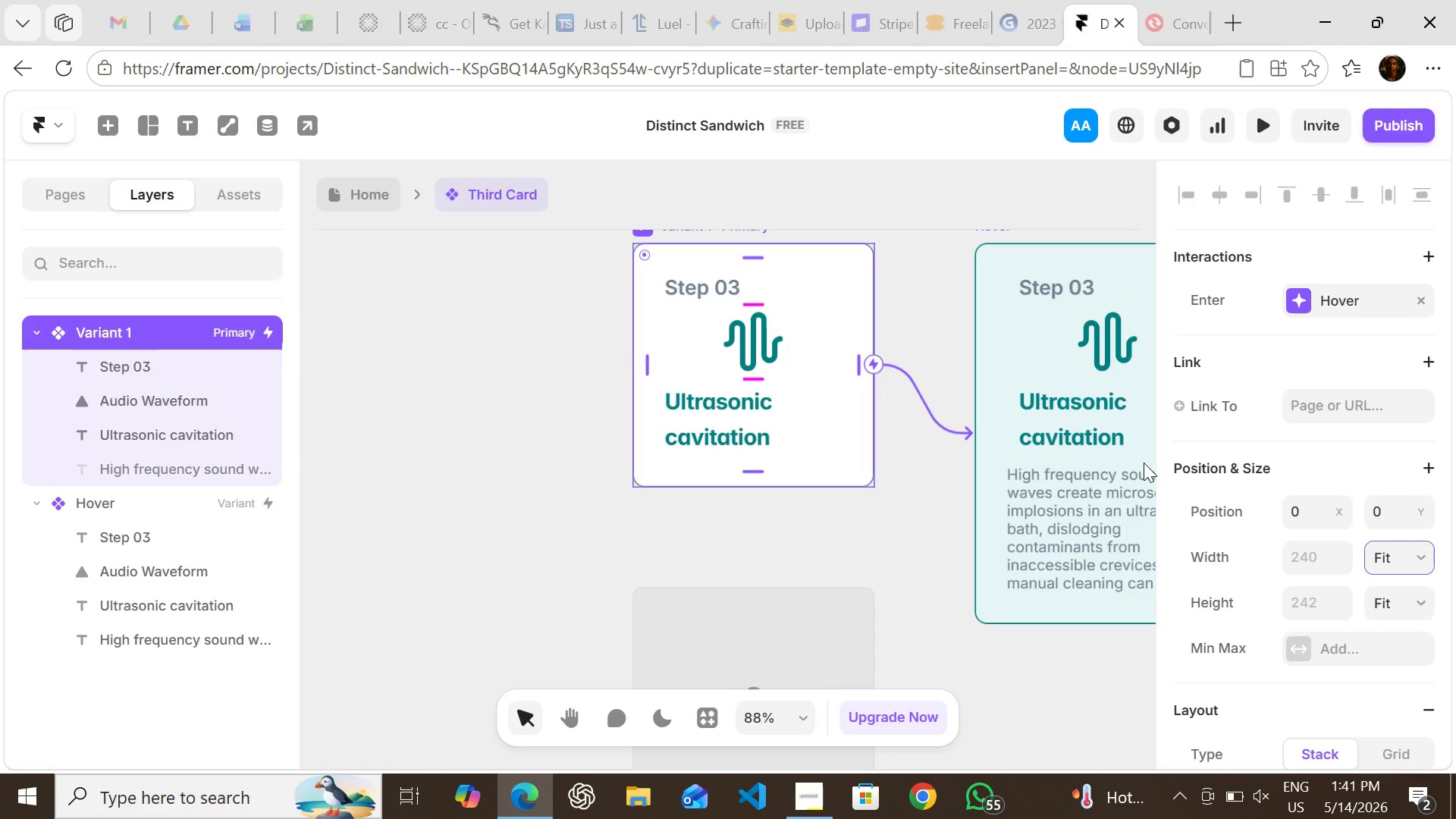 
left_click([367, 196])
 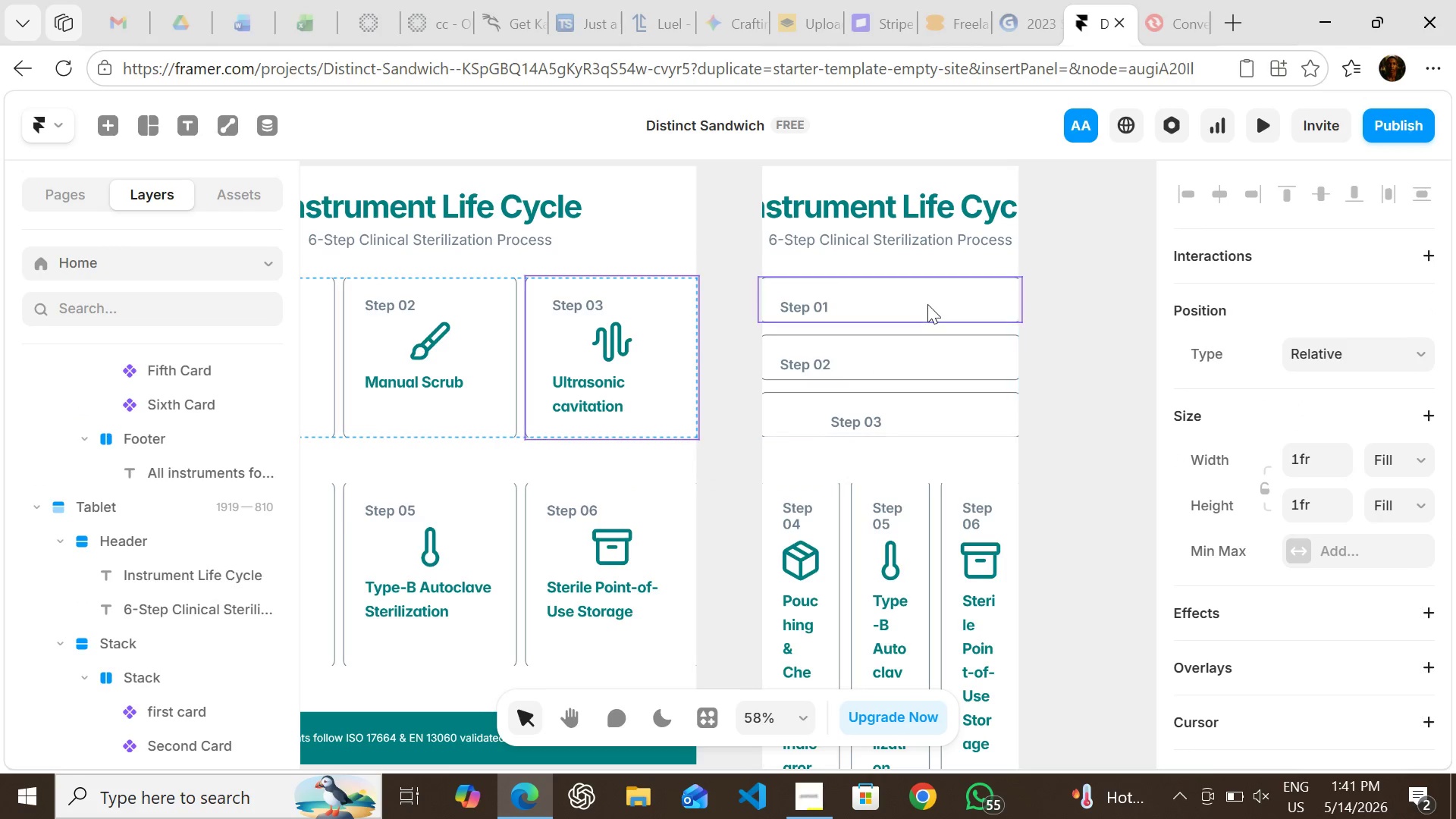 
left_click([927, 304])
 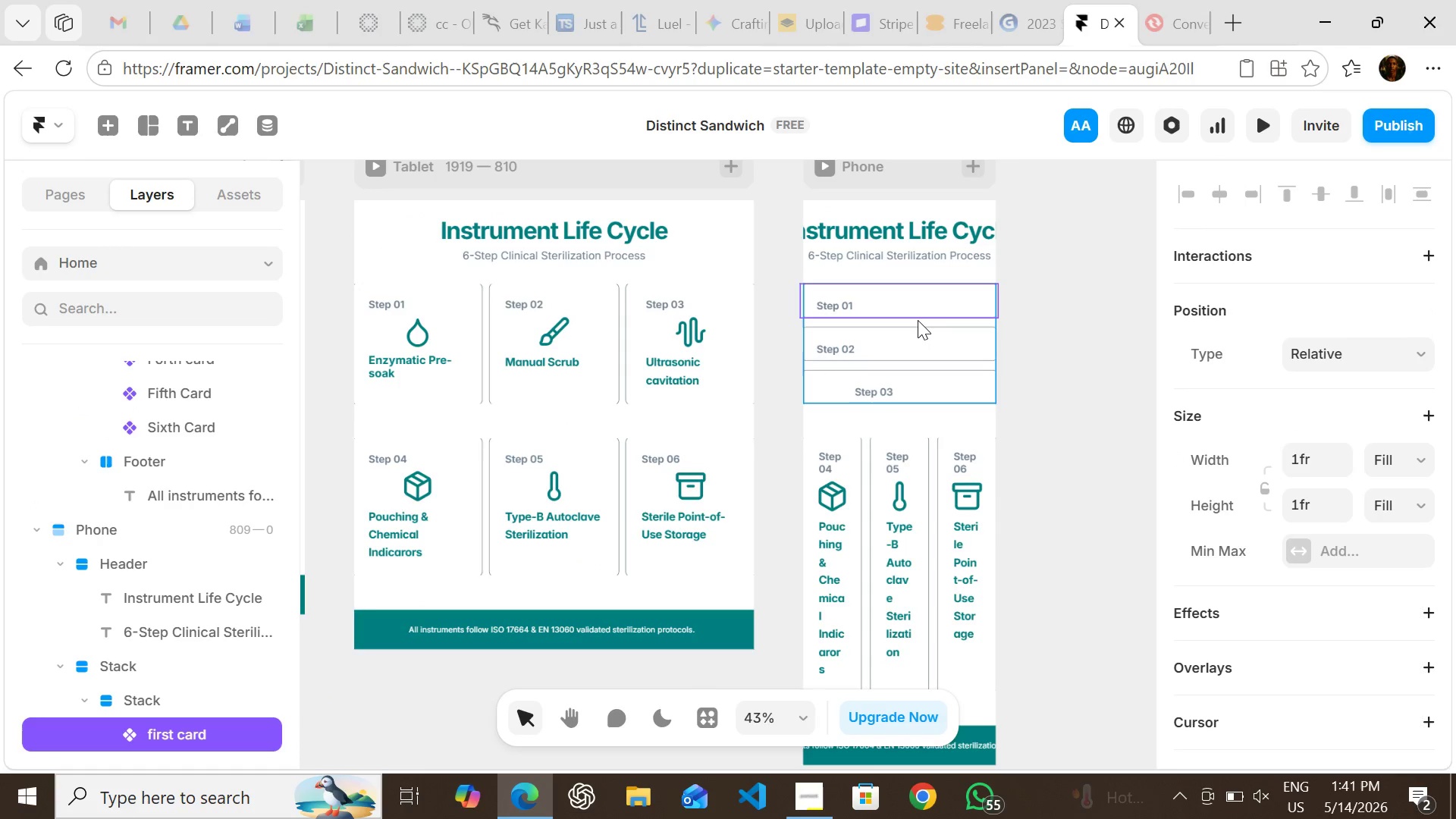 
left_click([918, 320])
 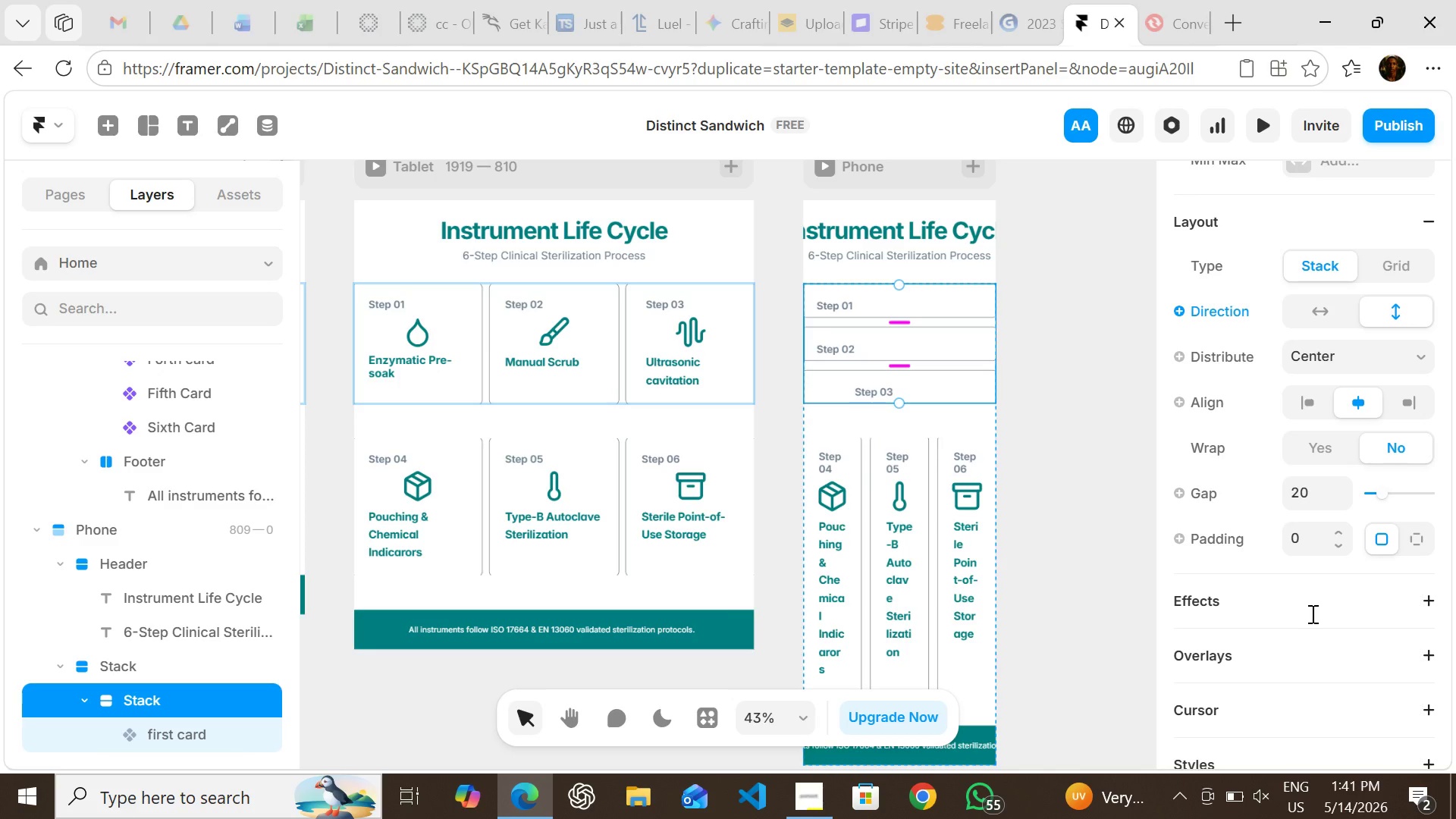 
wait(7.53)
 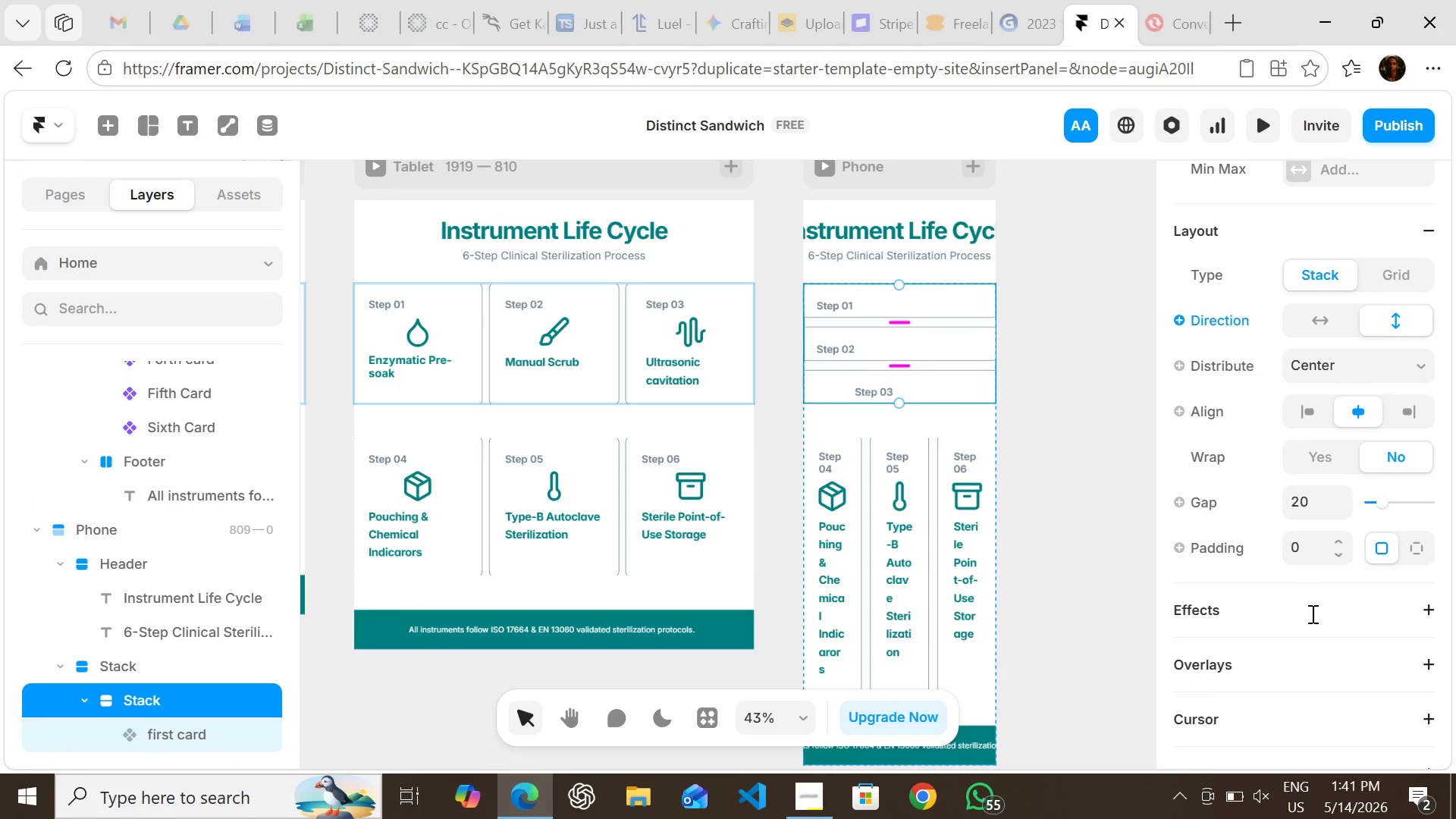 
key(Enter)
 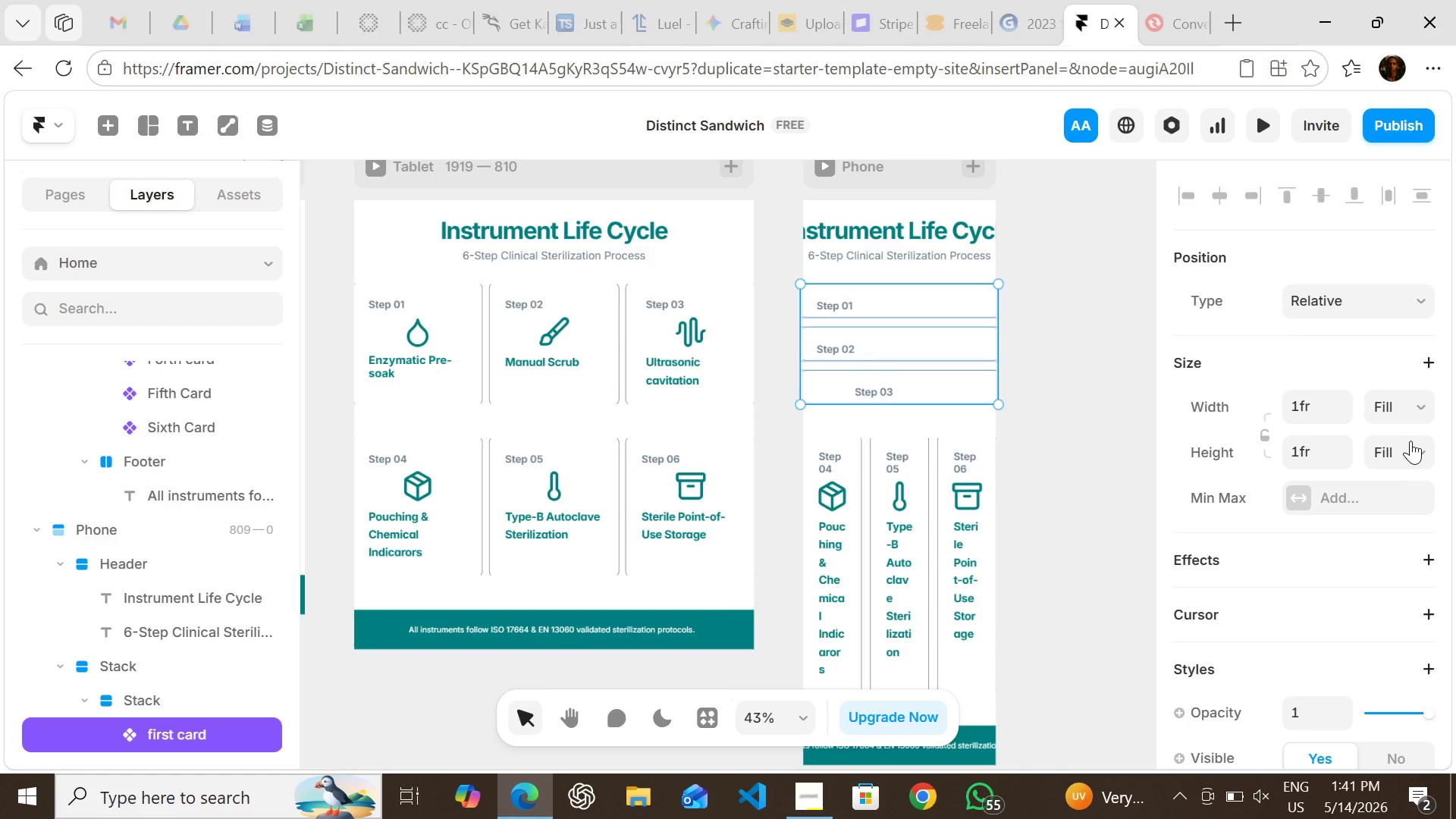 
left_click([1410, 441])
 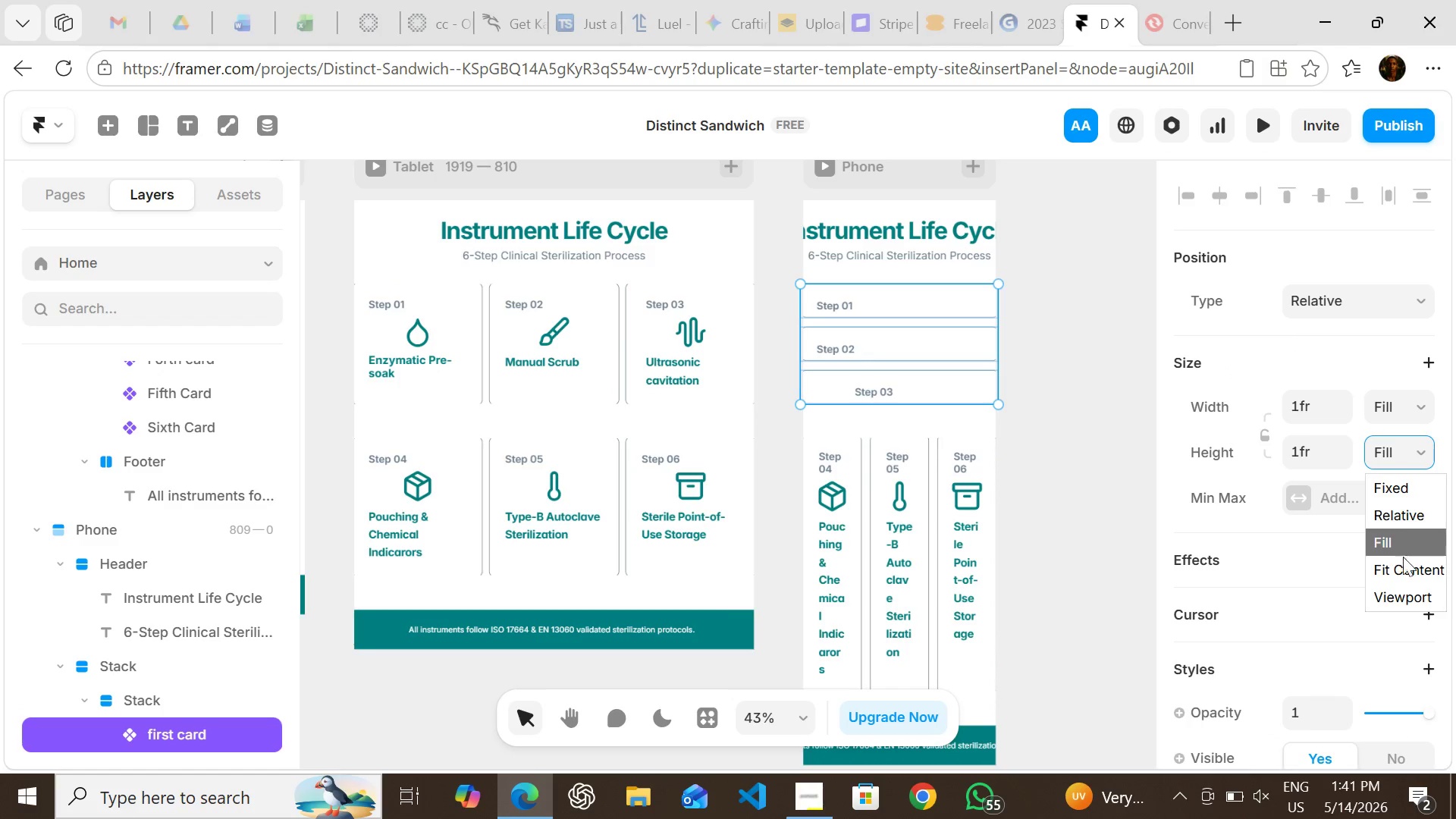 
left_click([1404, 565])
 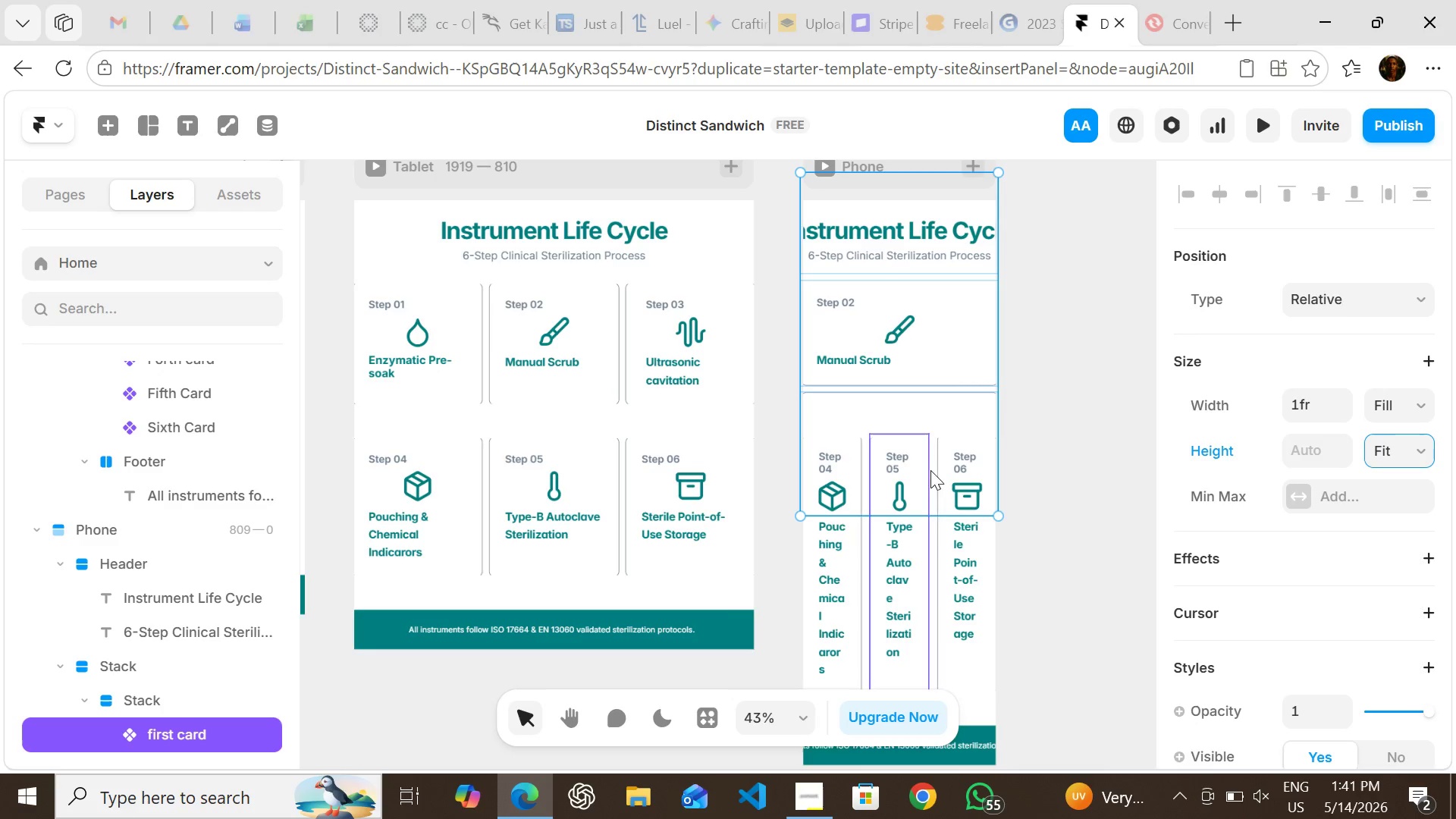 
left_click([1128, 431])
 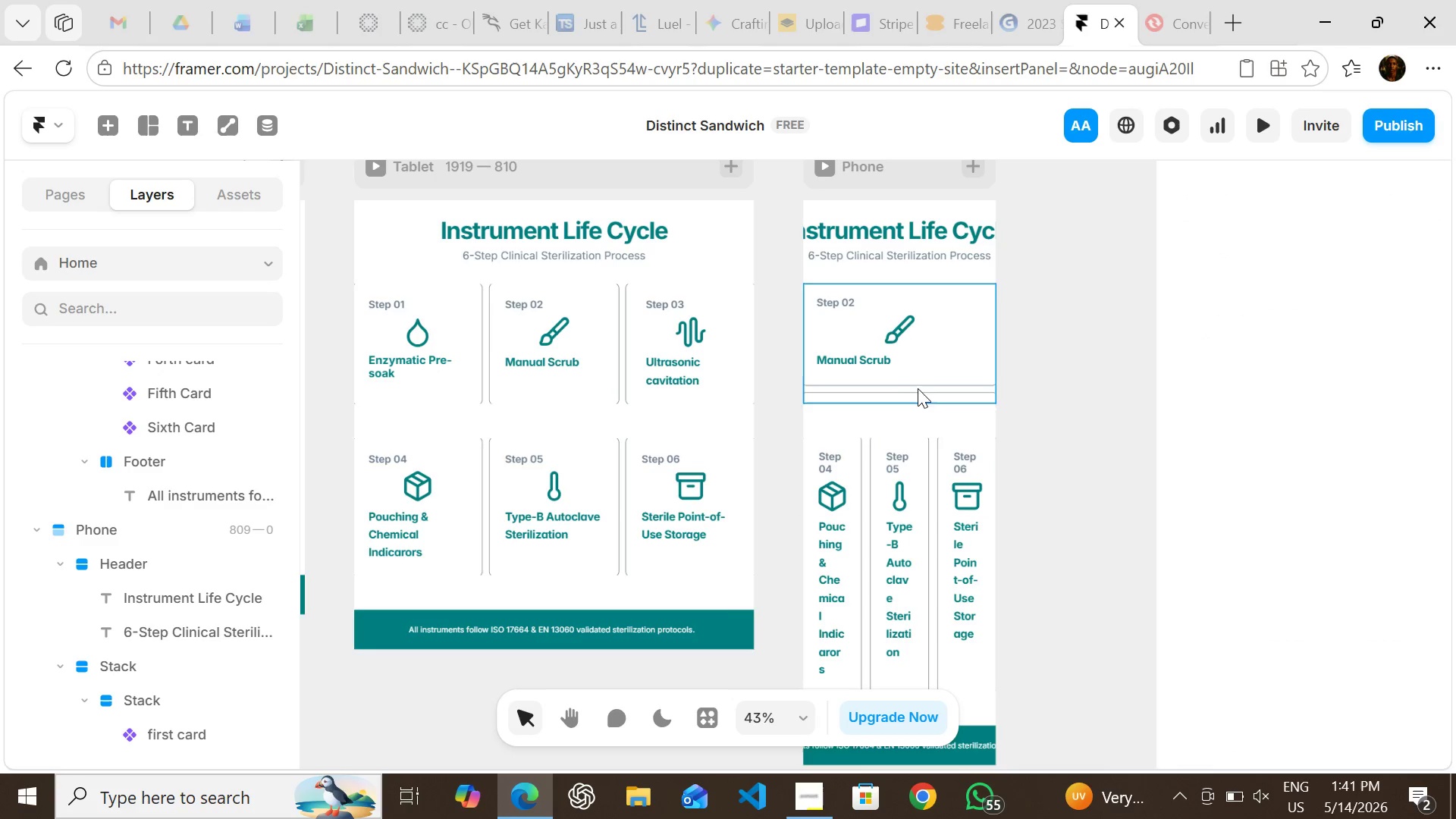 
left_click([916, 384])
 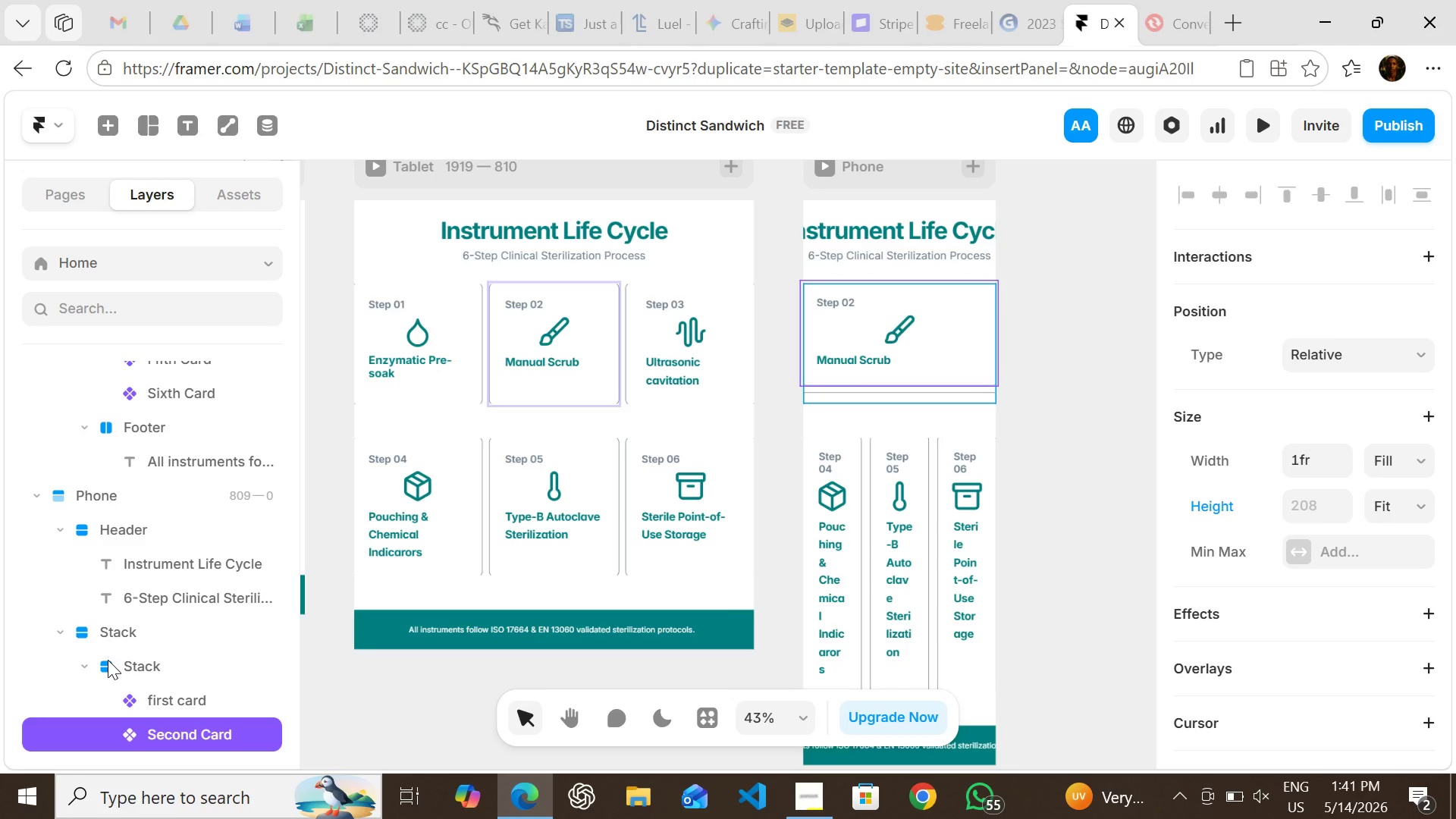 
left_click([108, 660])
 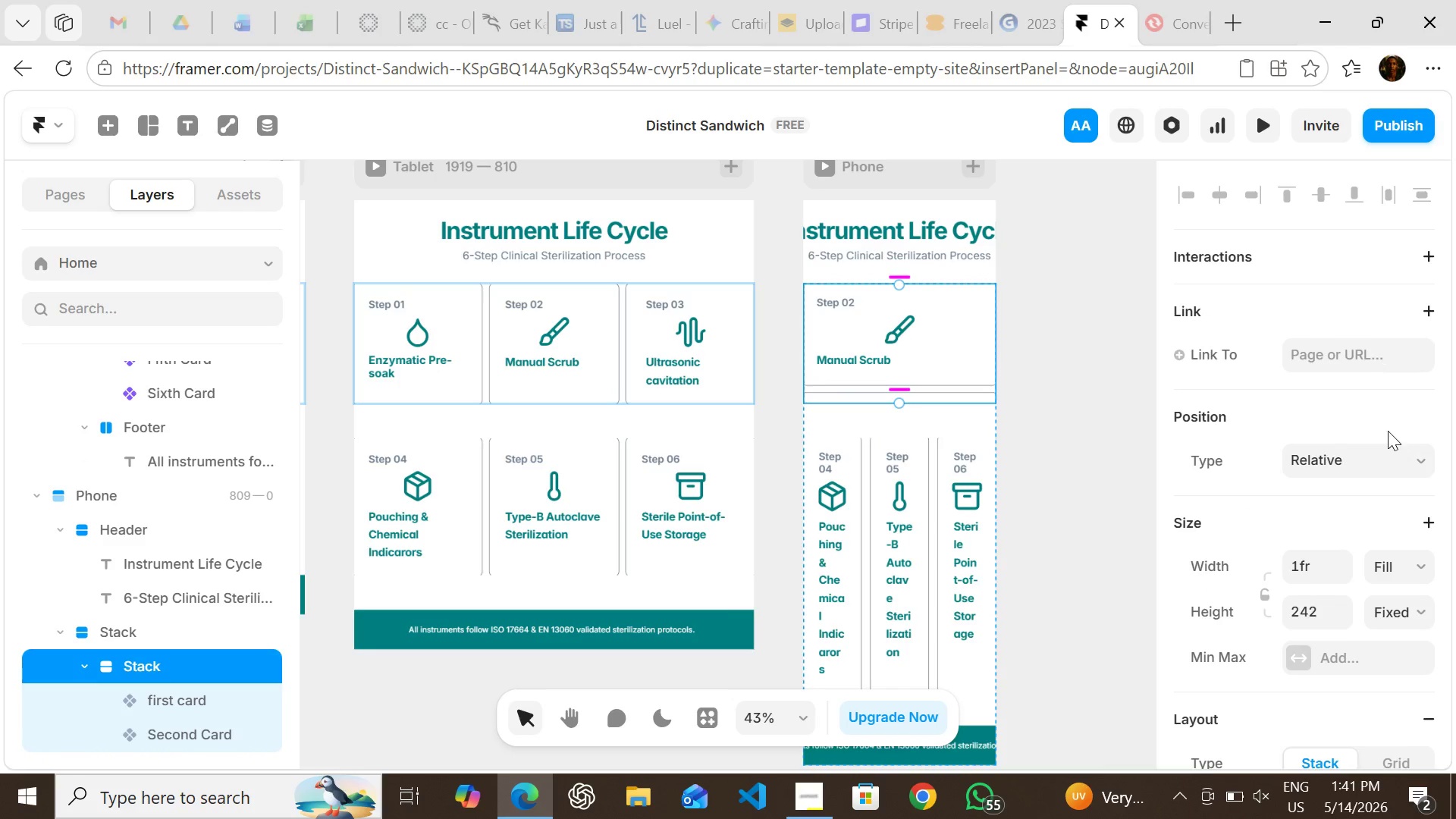 
left_click([1401, 604])
 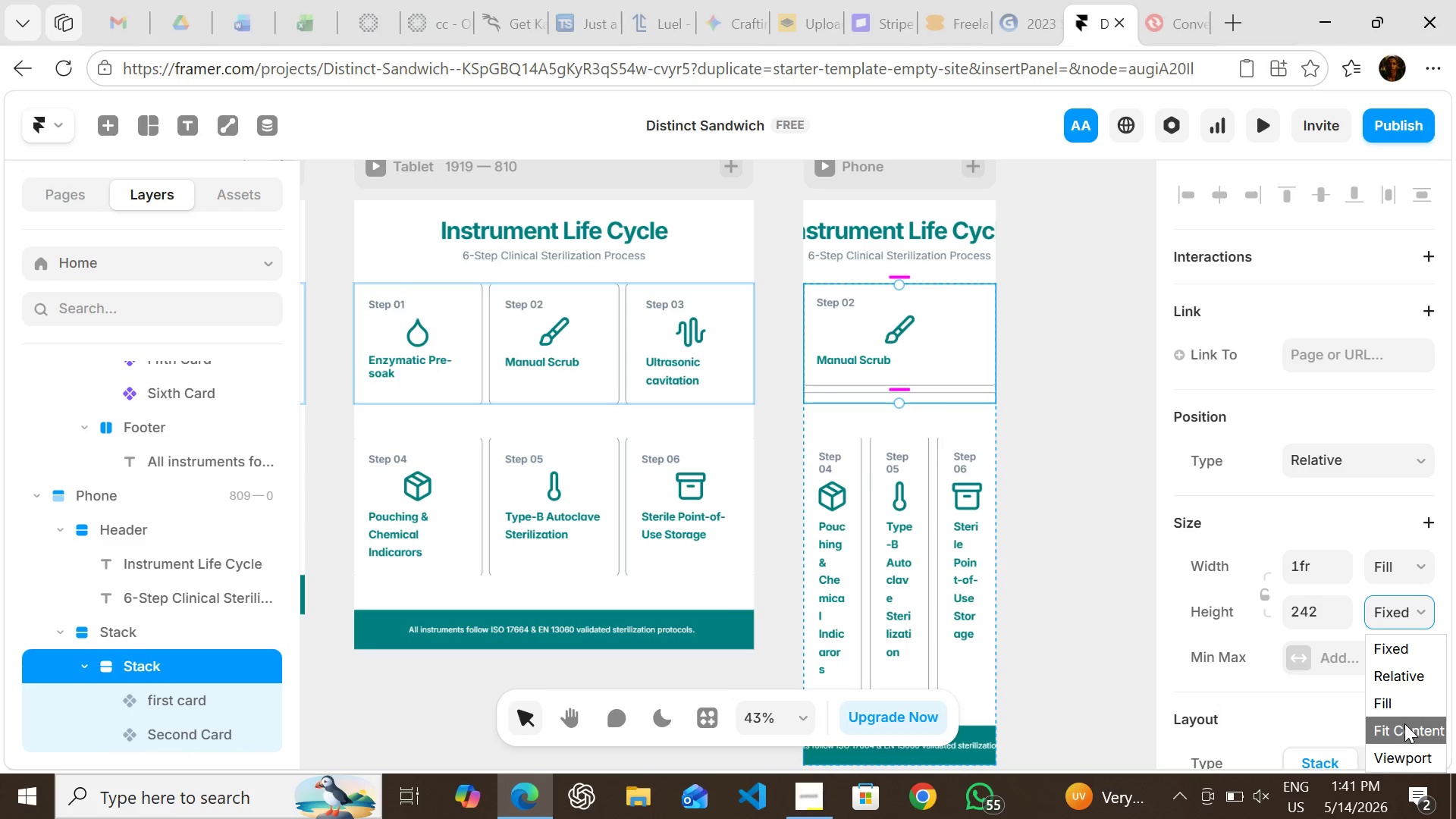 
left_click([1404, 723])
 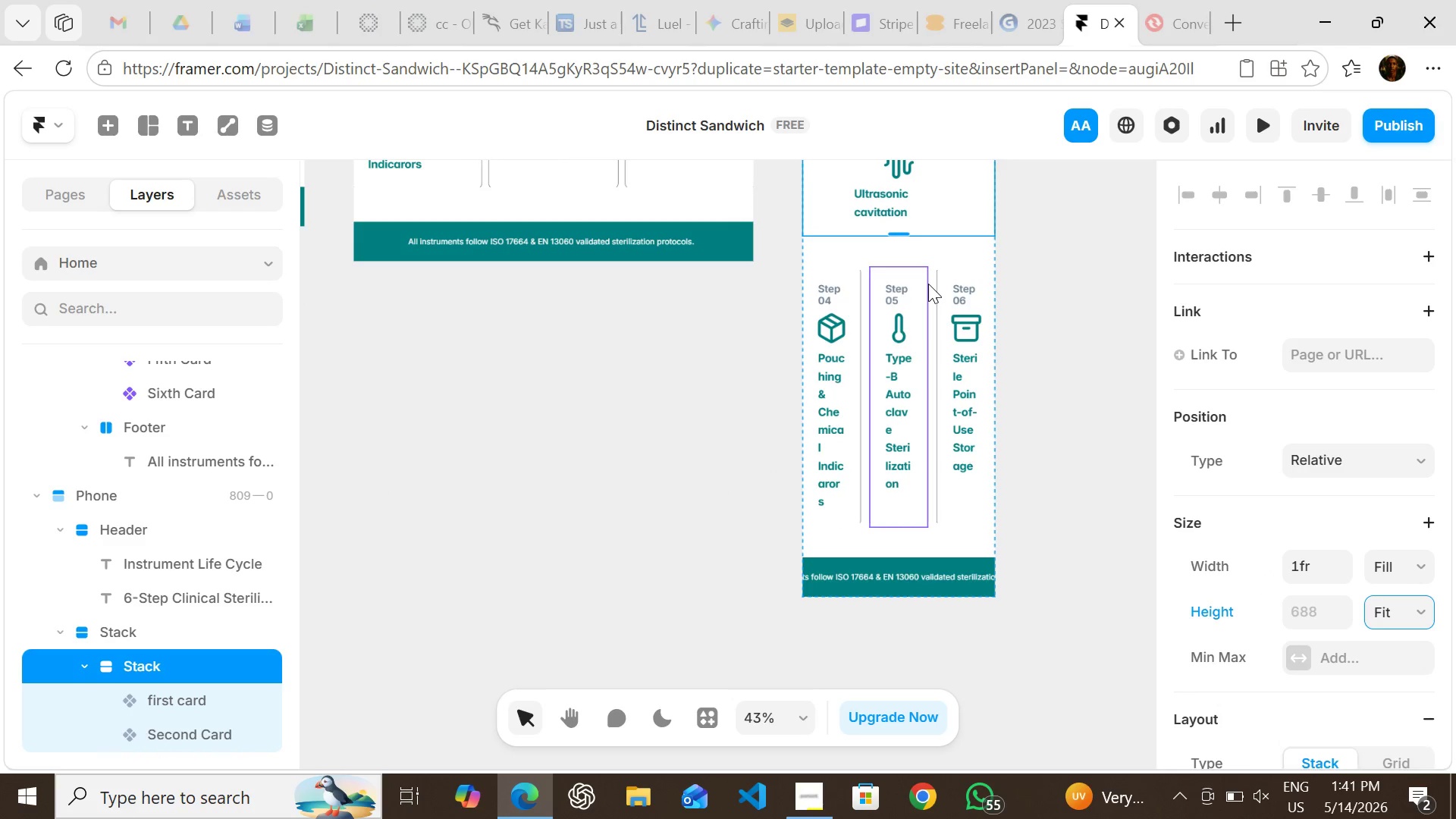 
wait(5.27)
 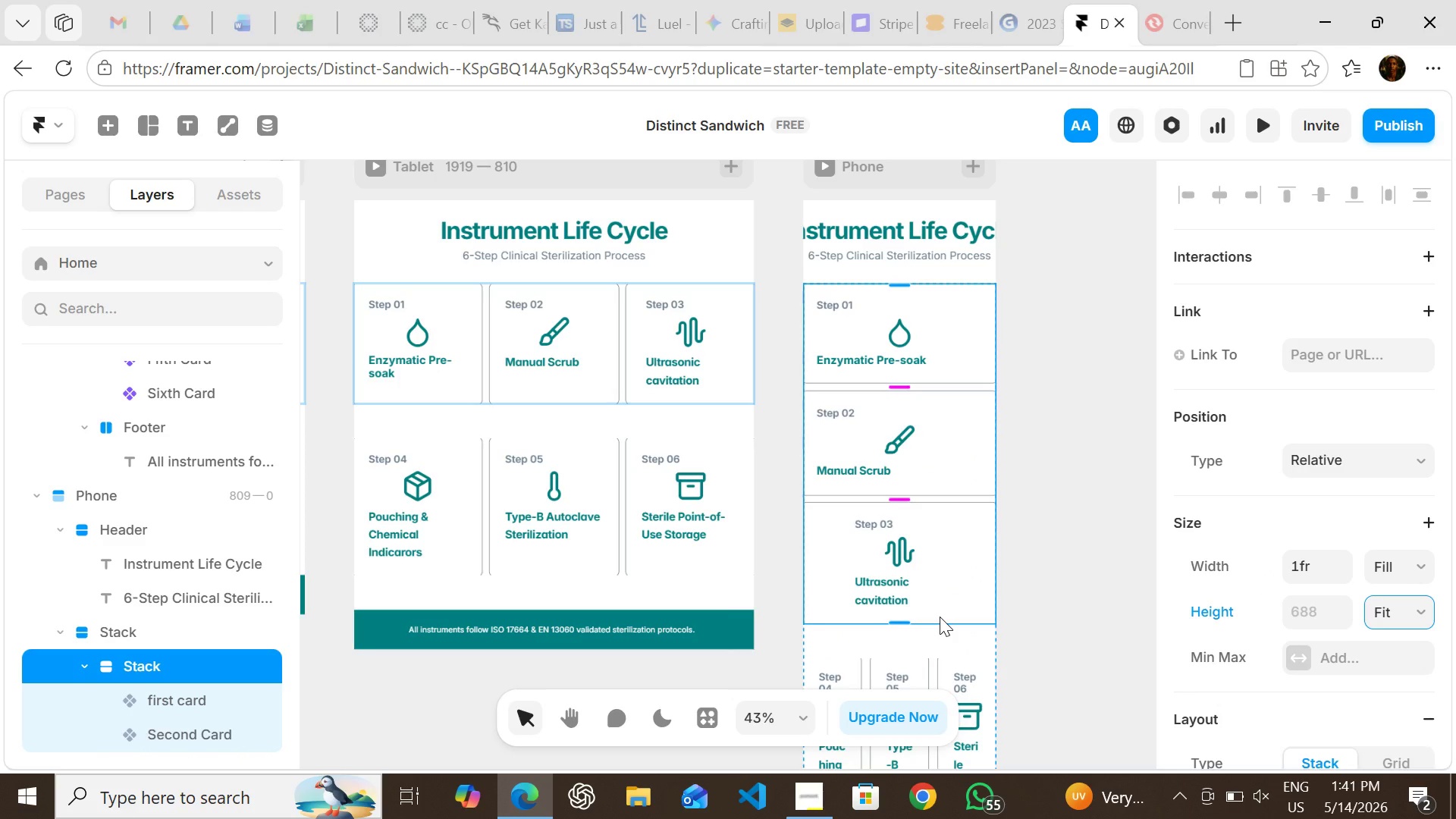 
left_click([934, 281])
 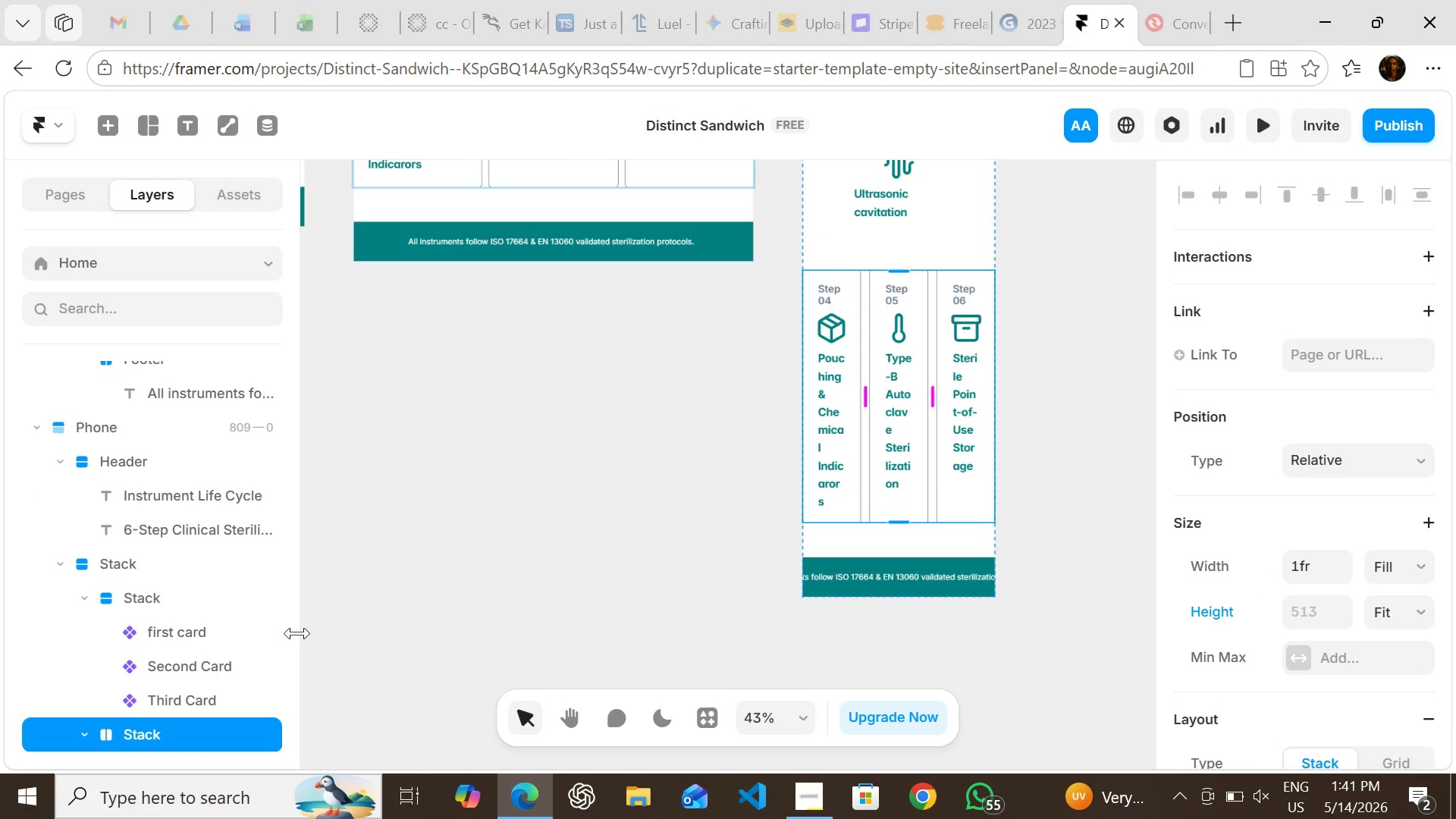 
mouse_move([134, 637])
 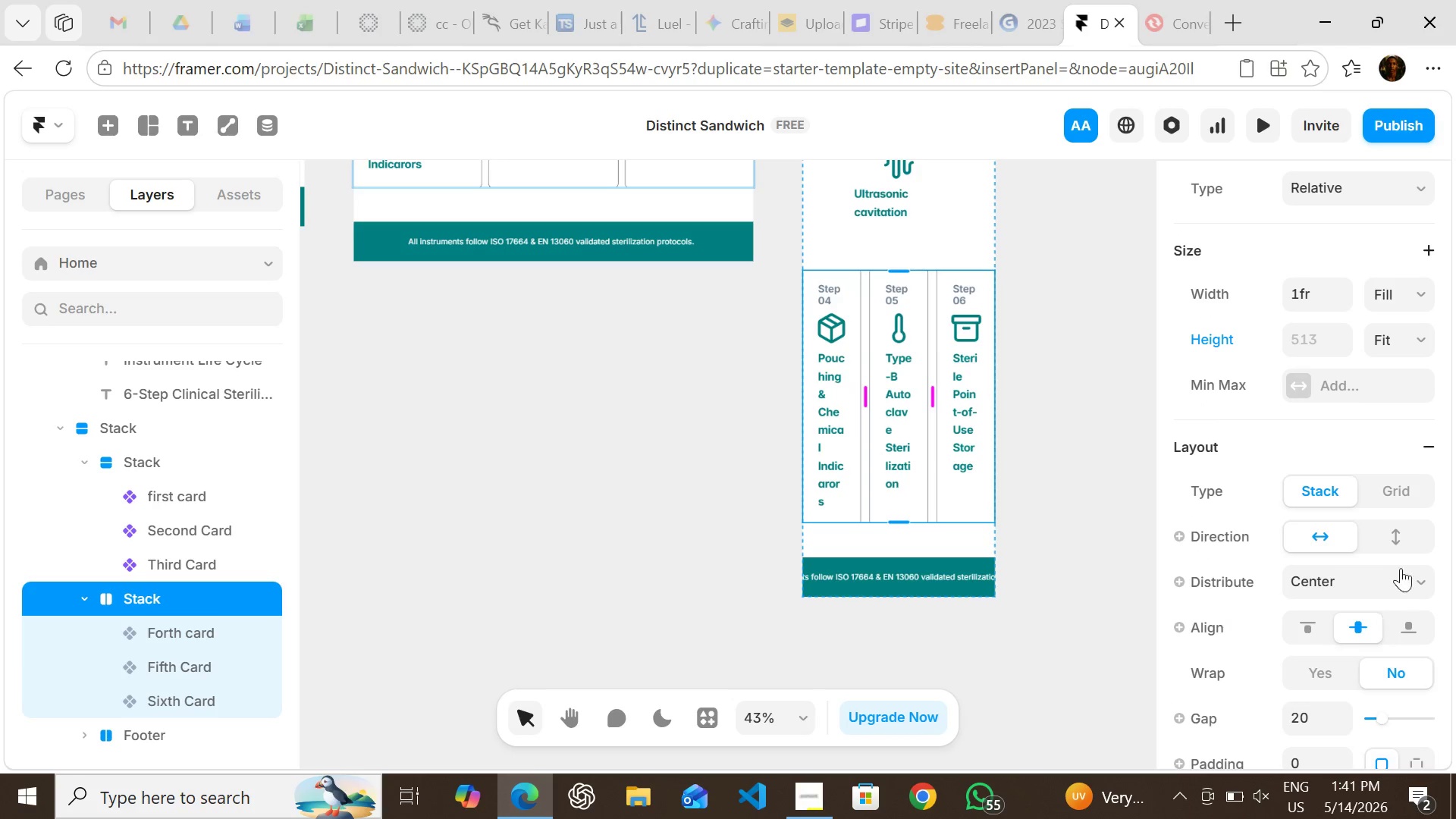 
left_click([1399, 539])
 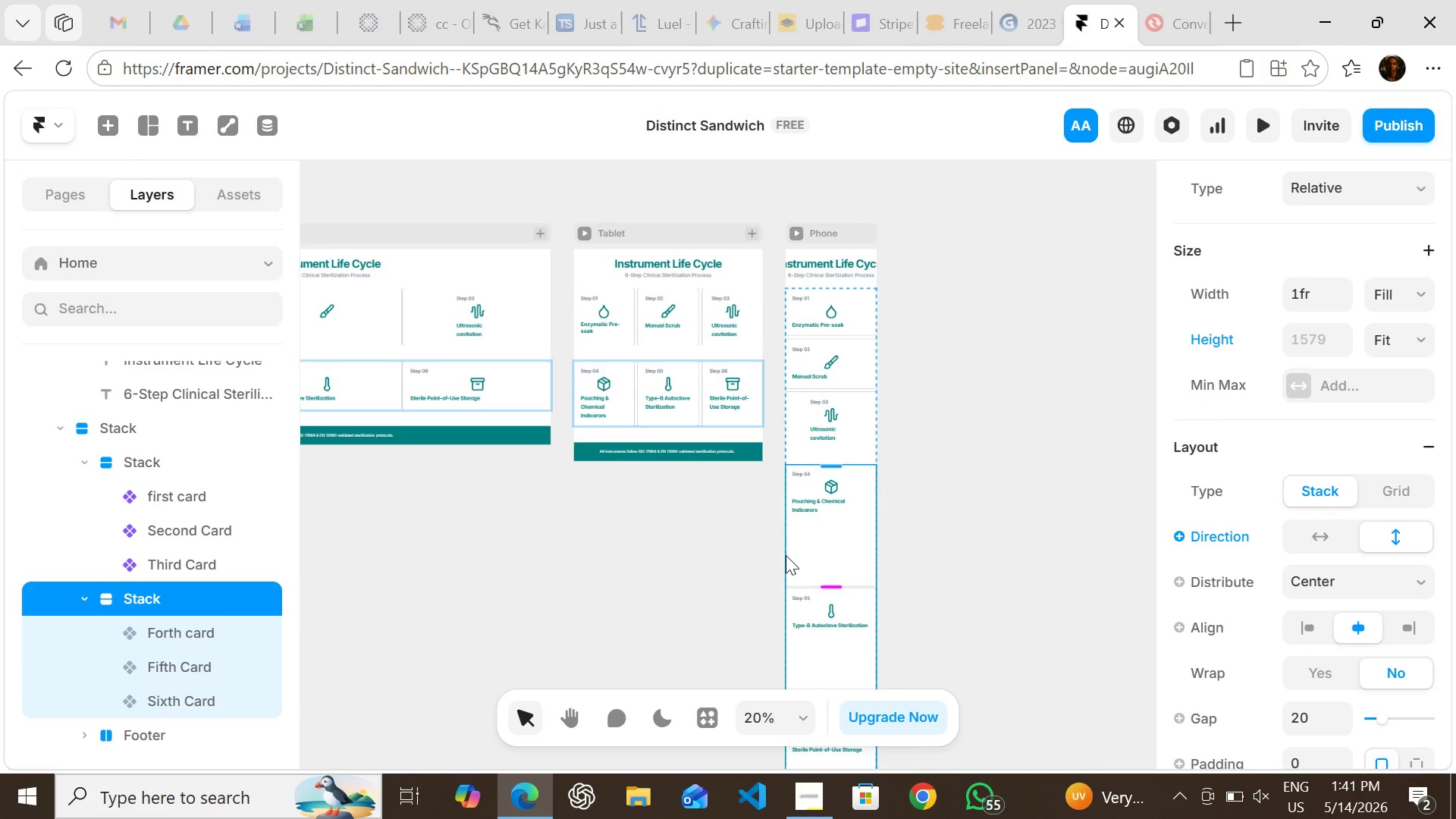 
wait(8.64)
 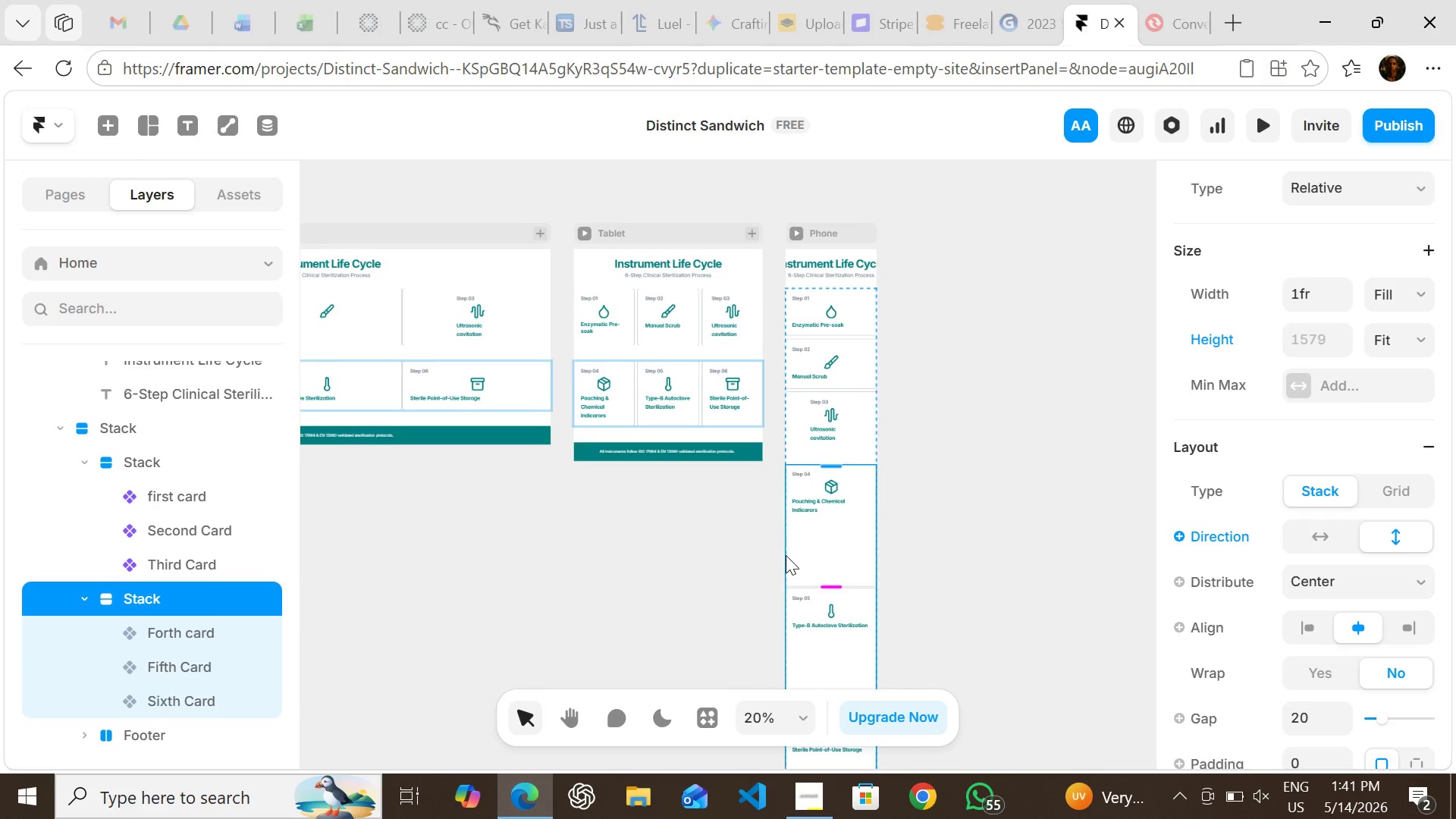 
key(Enter)
 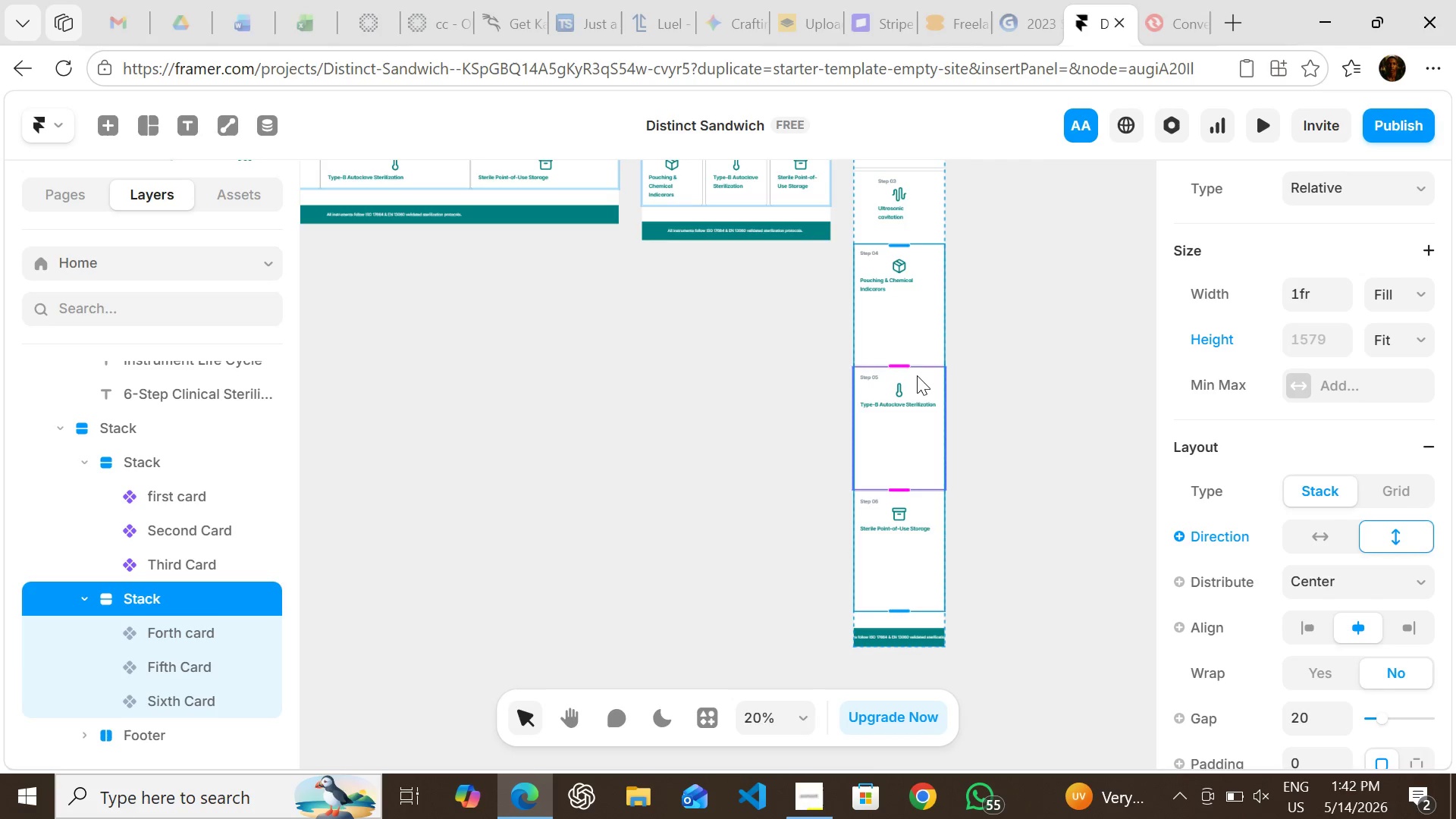 
key(Enter)
 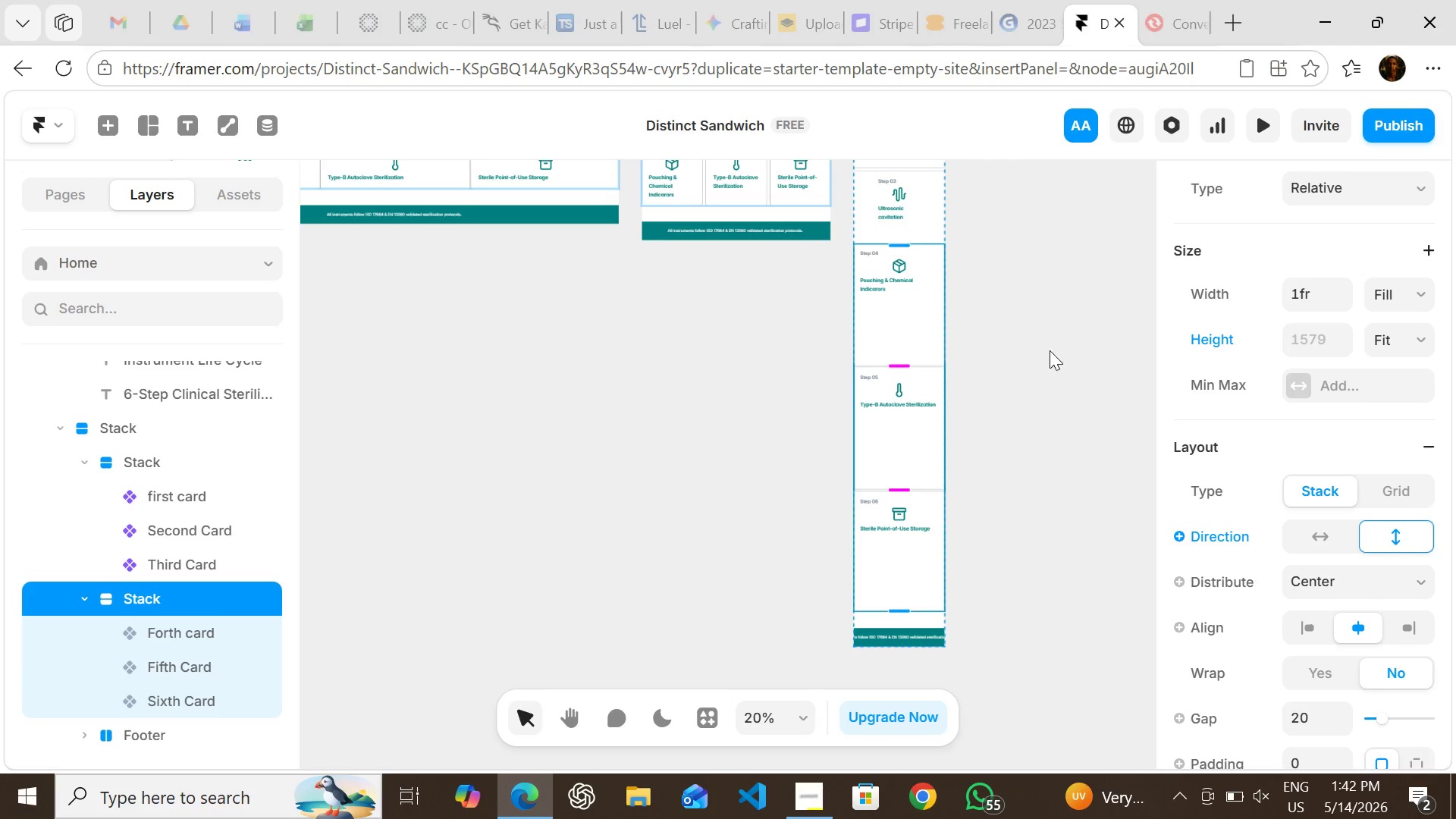 
left_click([1055, 353])
 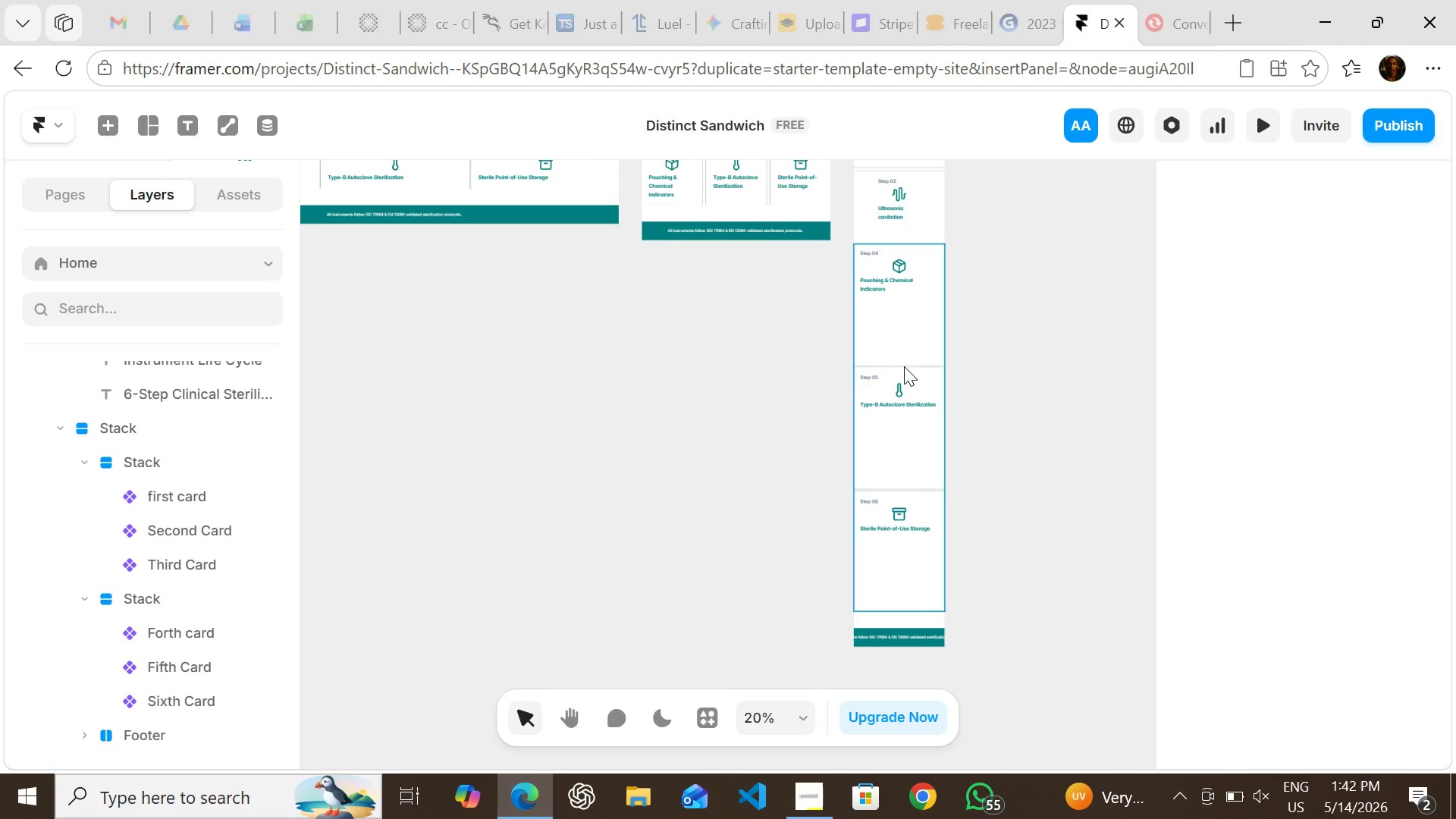 
left_click([904, 366])
 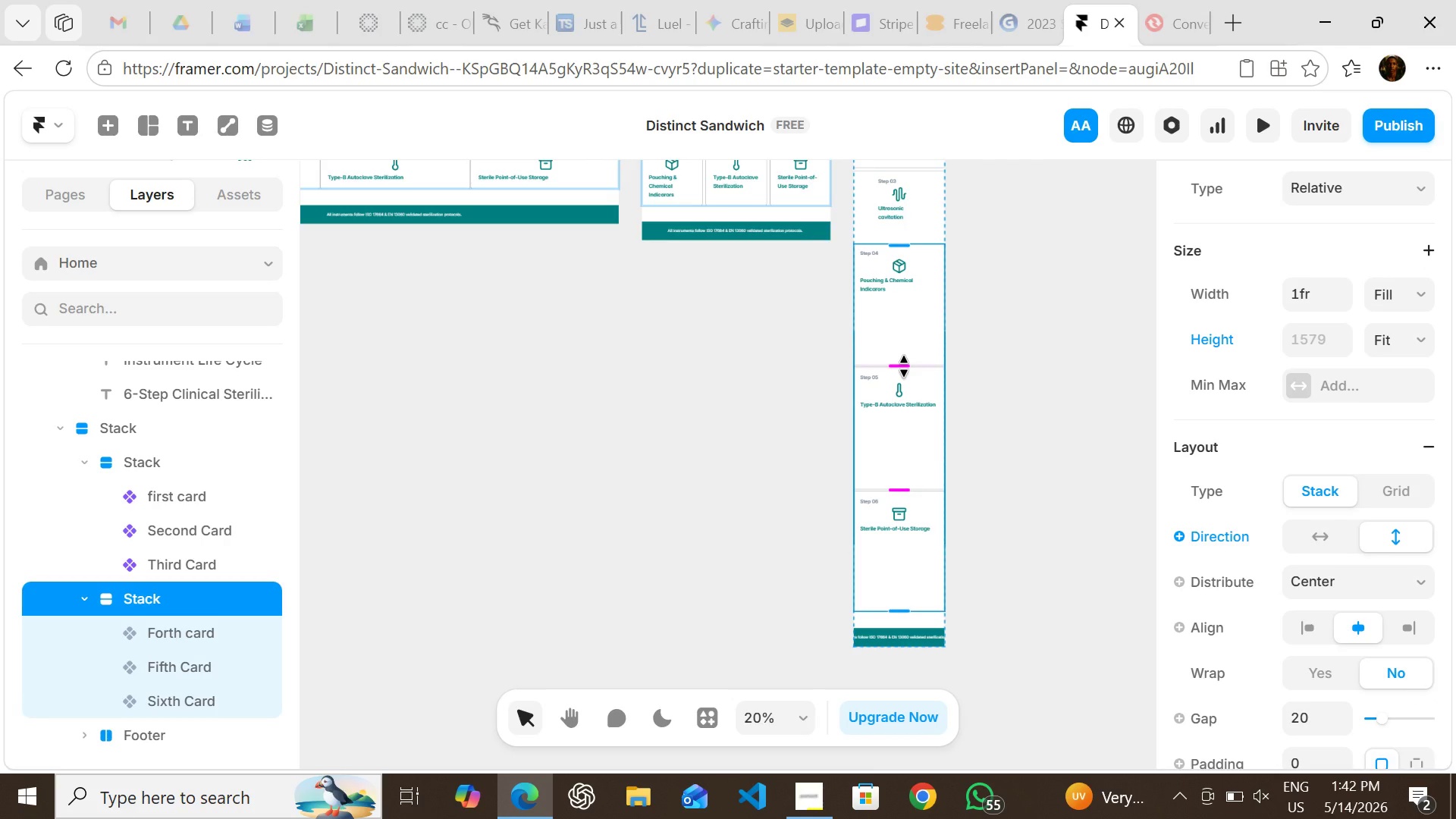 
key(Enter)
 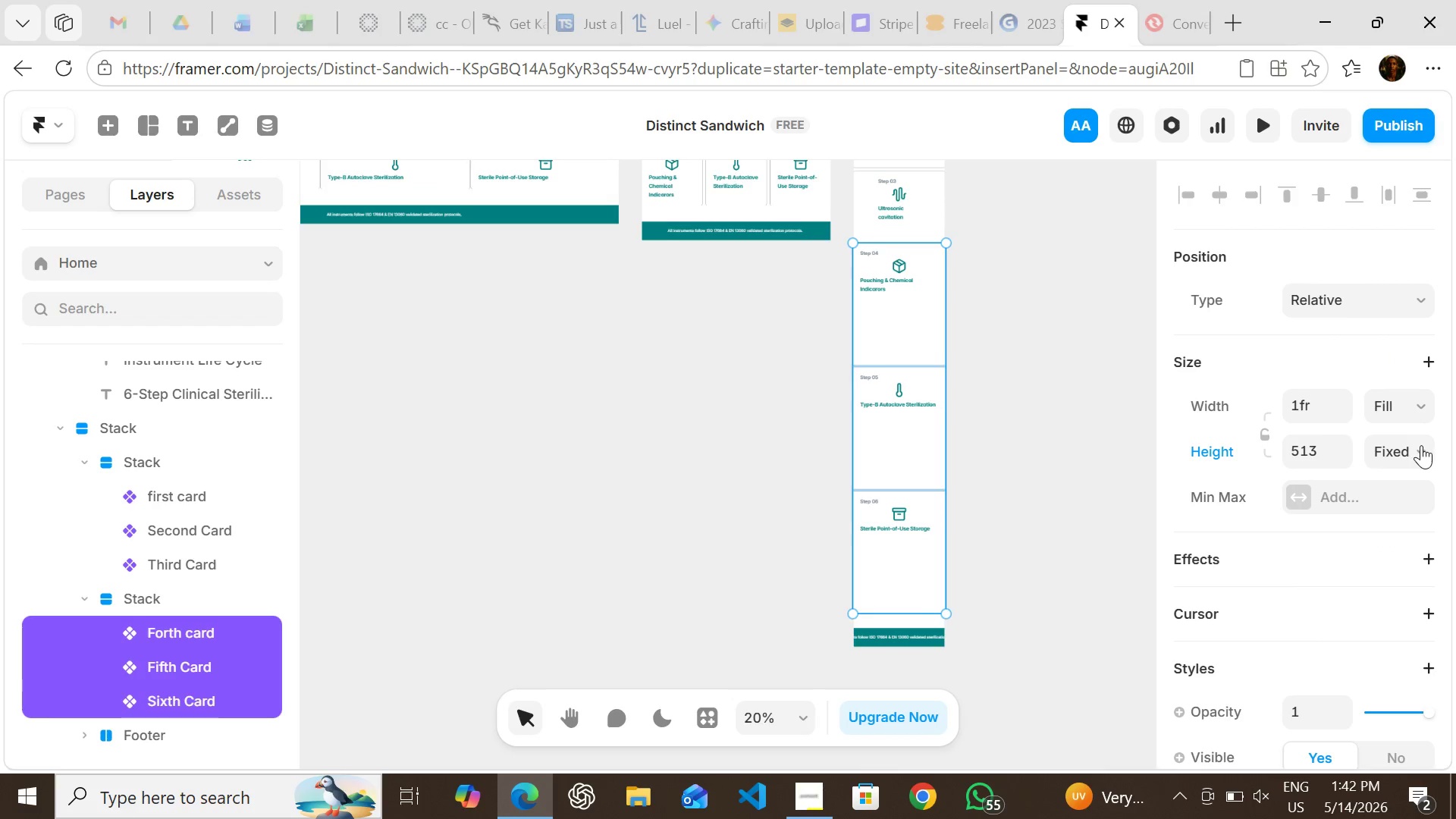 
left_click([1419, 445])
 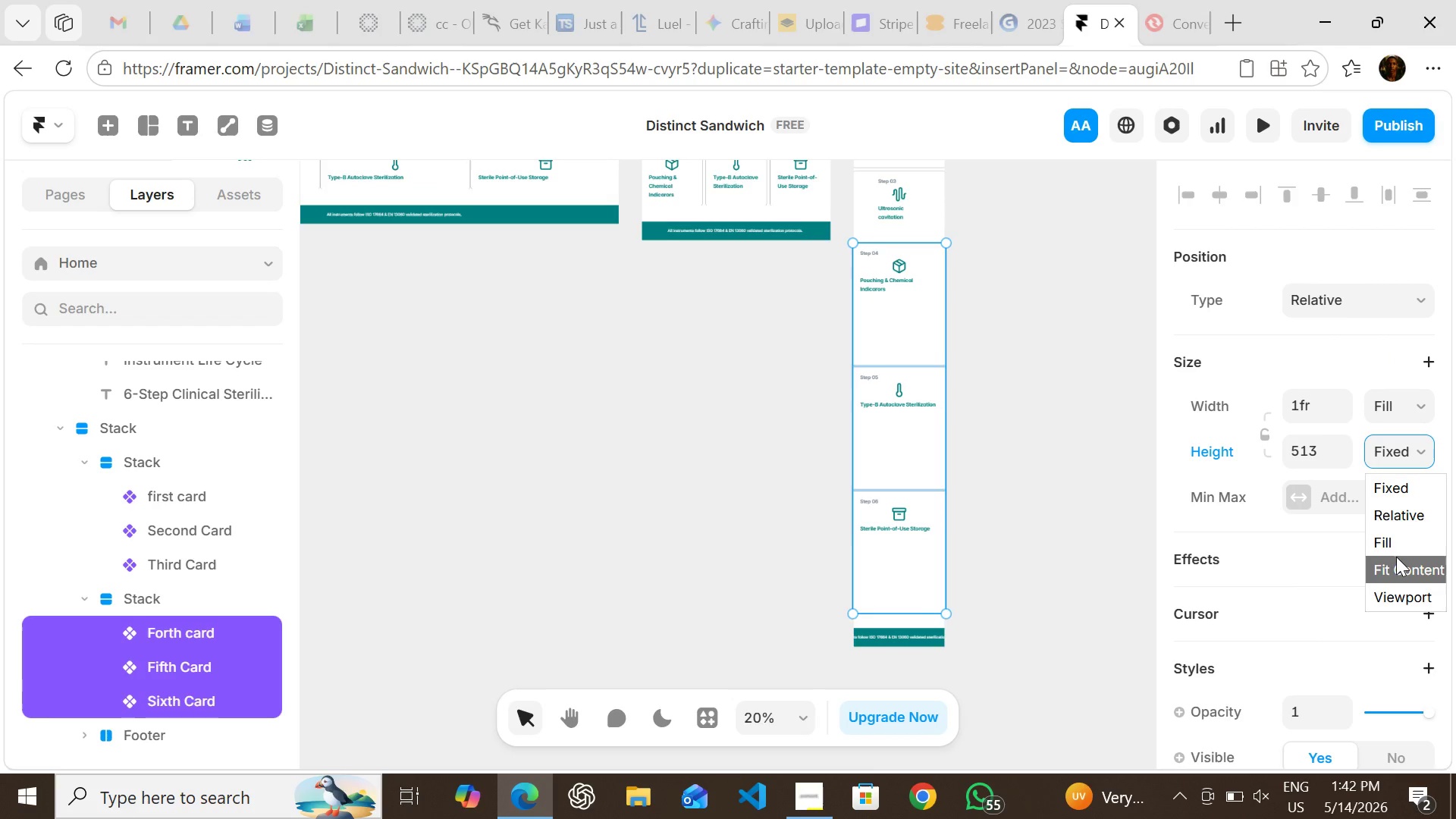 
left_click([1396, 557])
 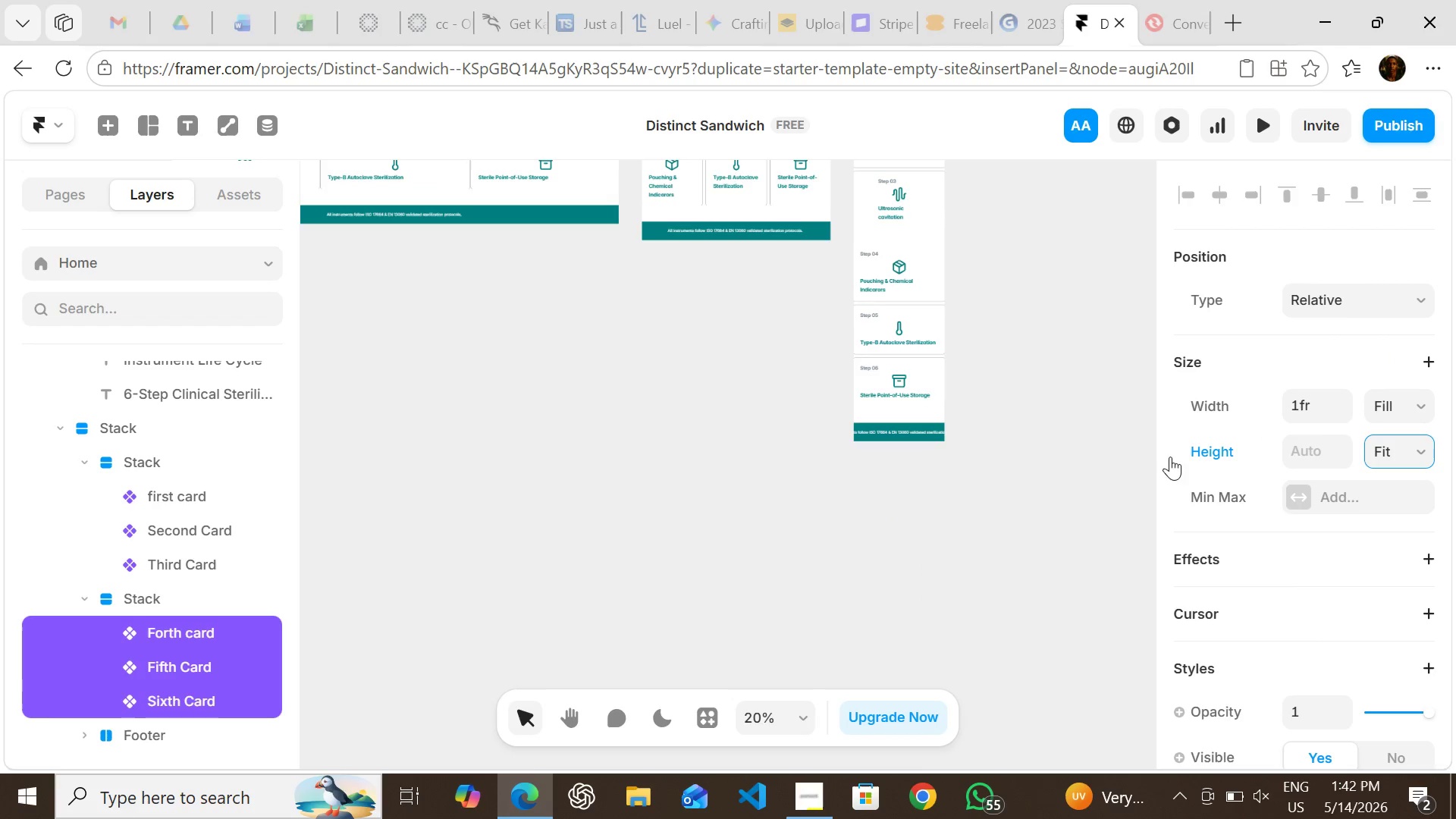 
mouse_move([1040, 333])
 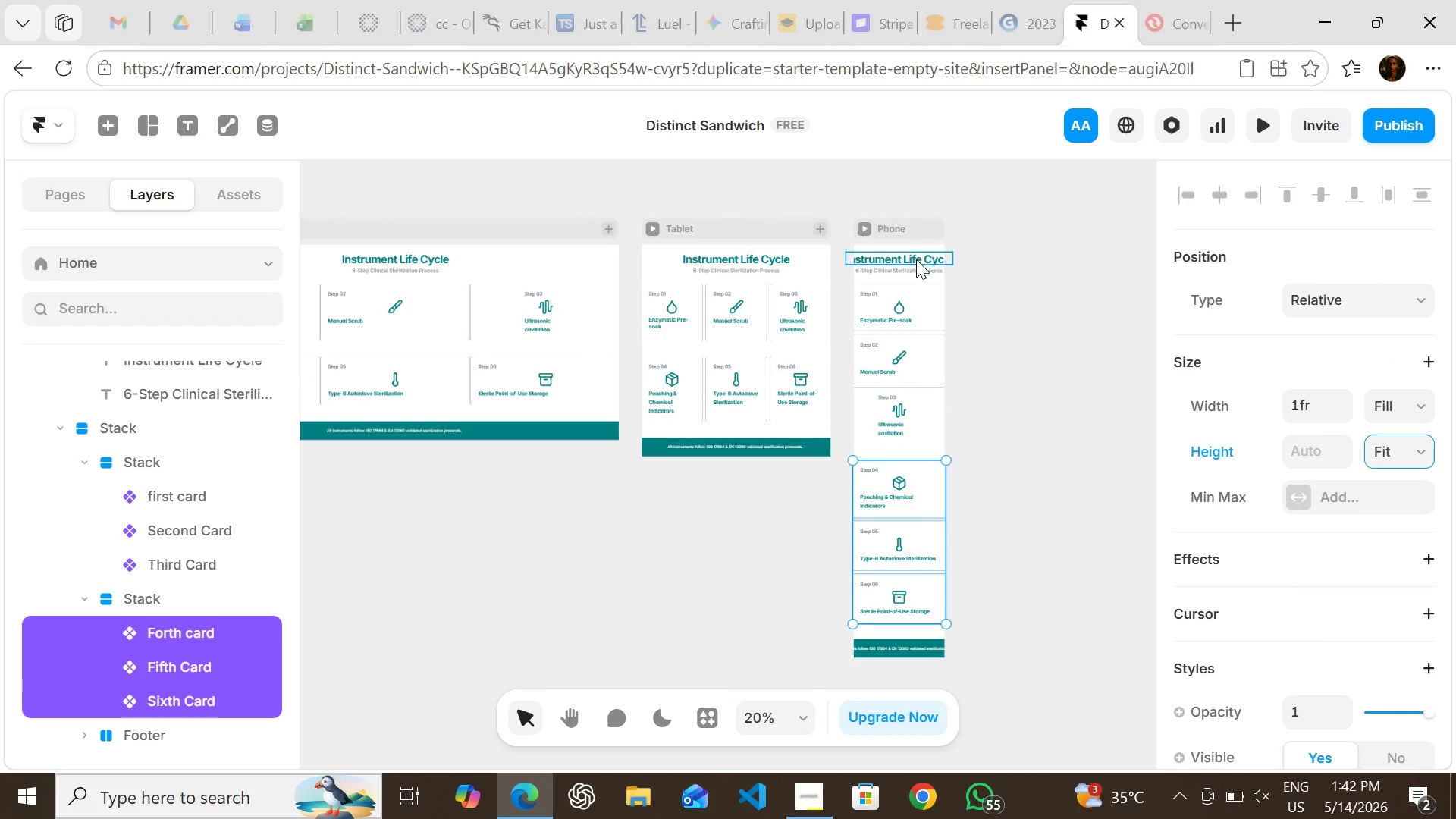 
left_click([915, 259])
 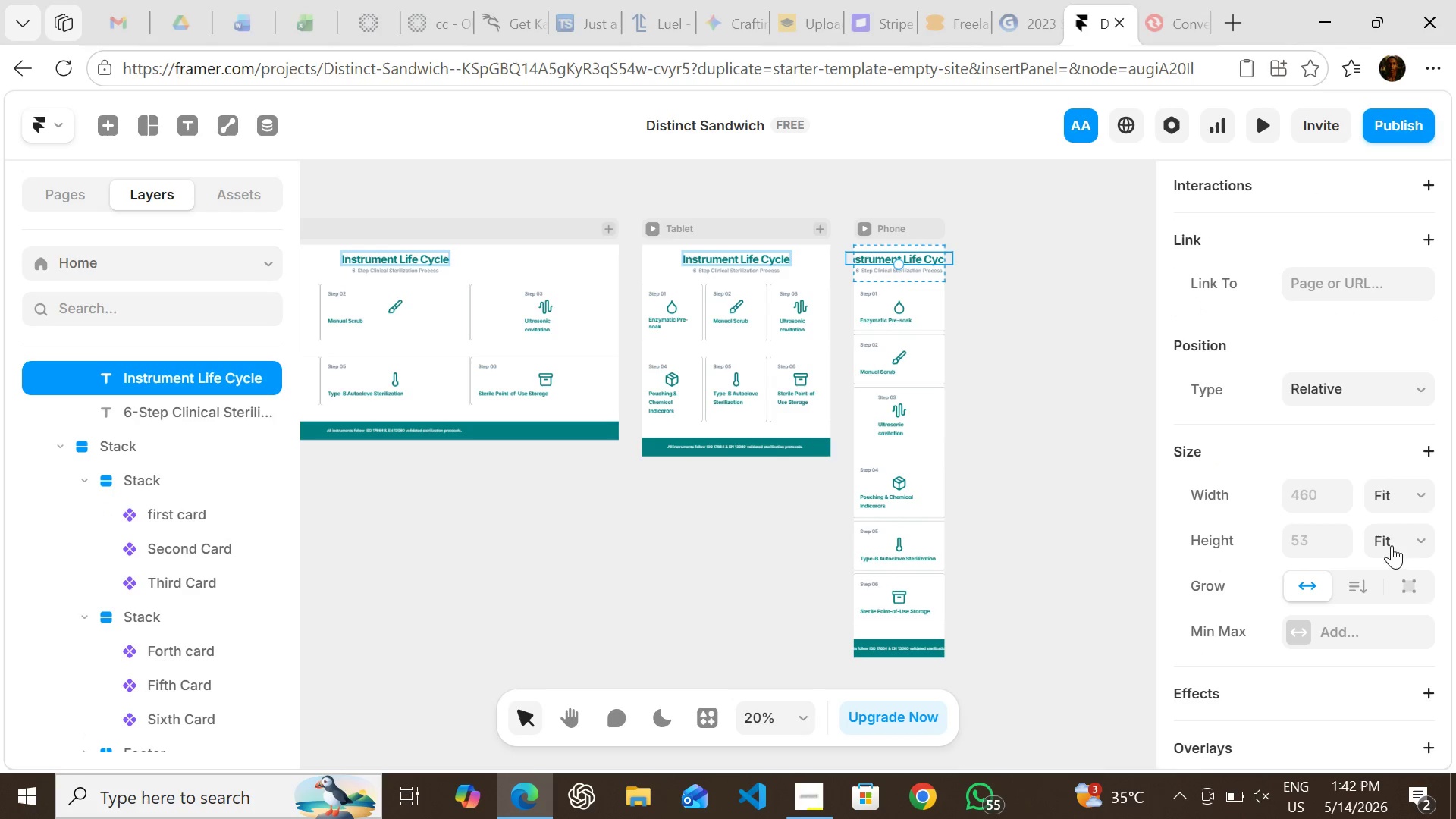 
left_click([1413, 488])
 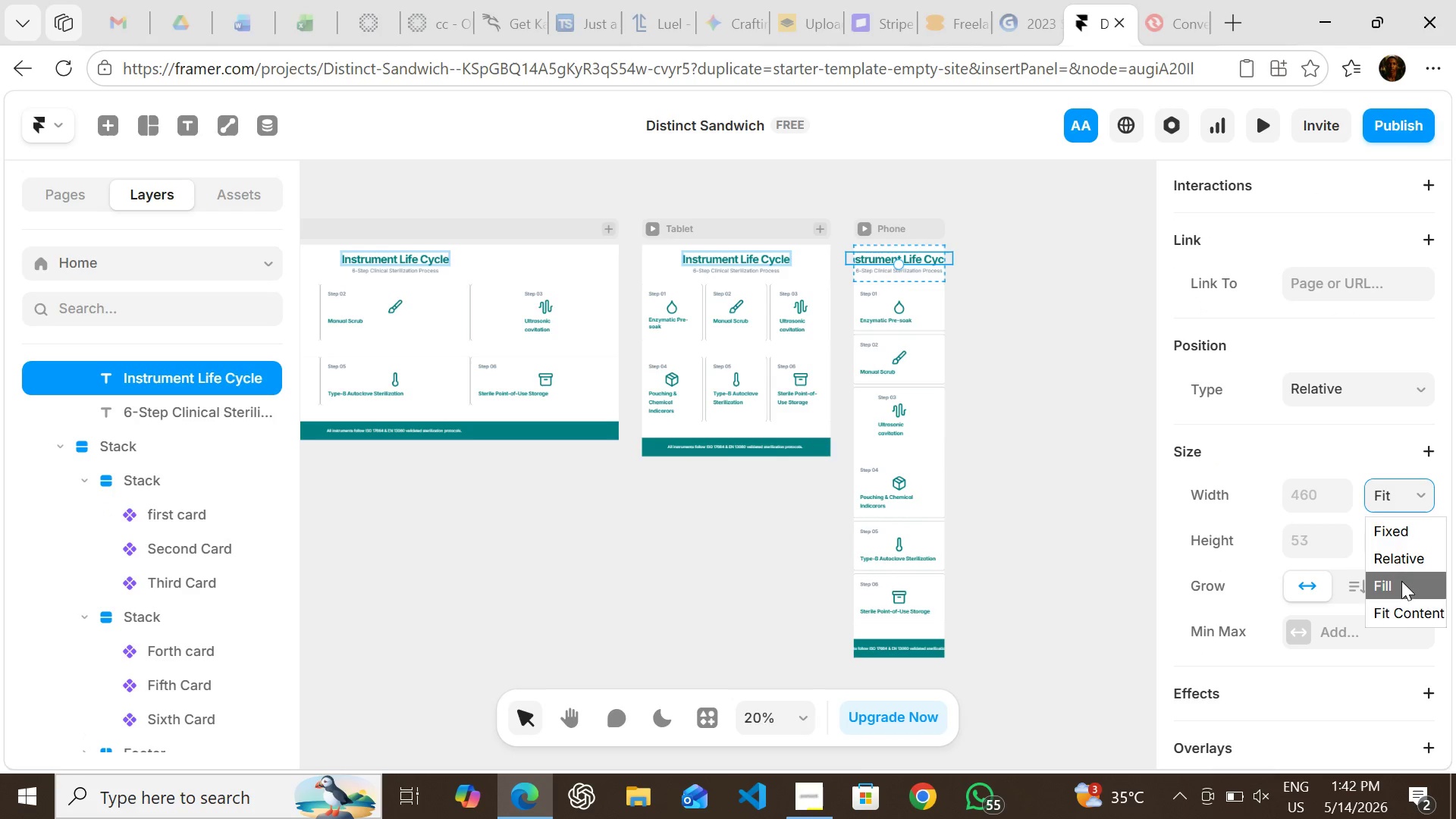 
left_click([1401, 581])